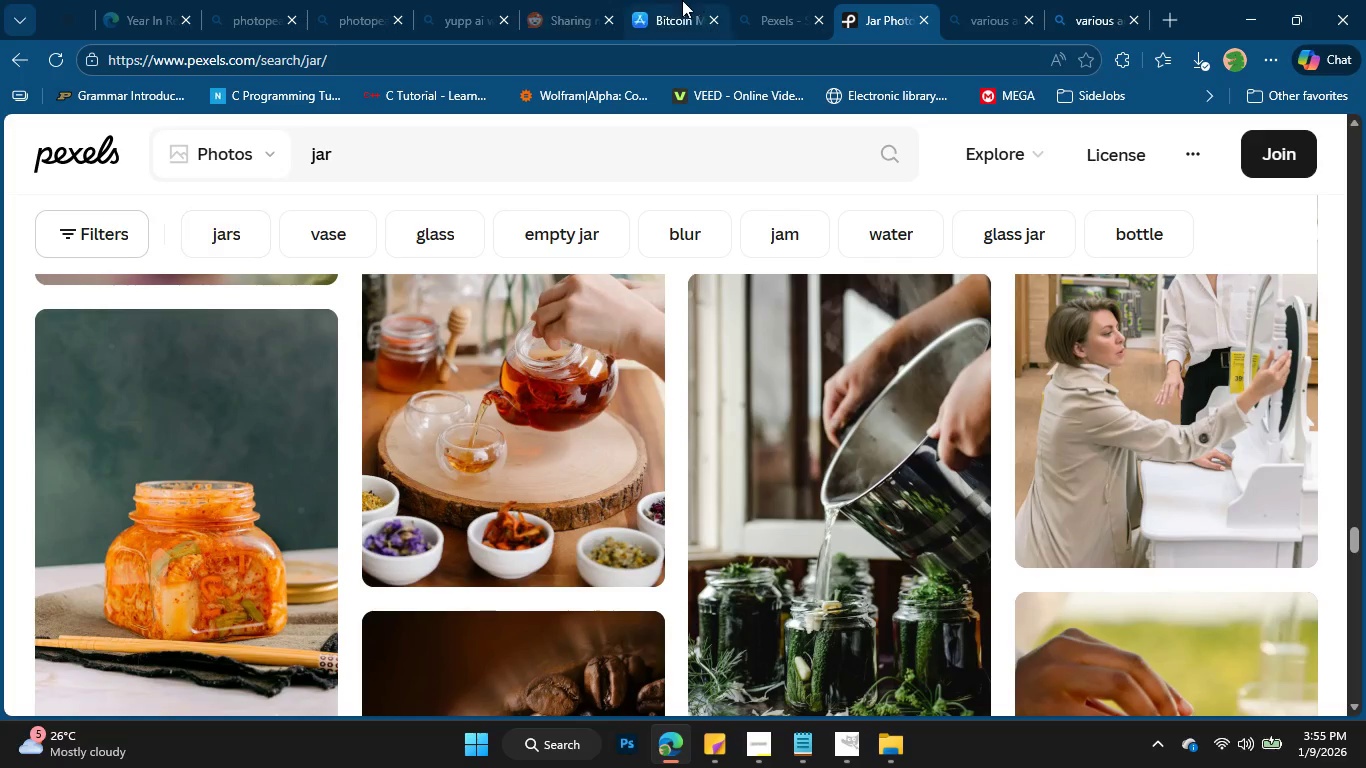 
left_click([377, 358])
 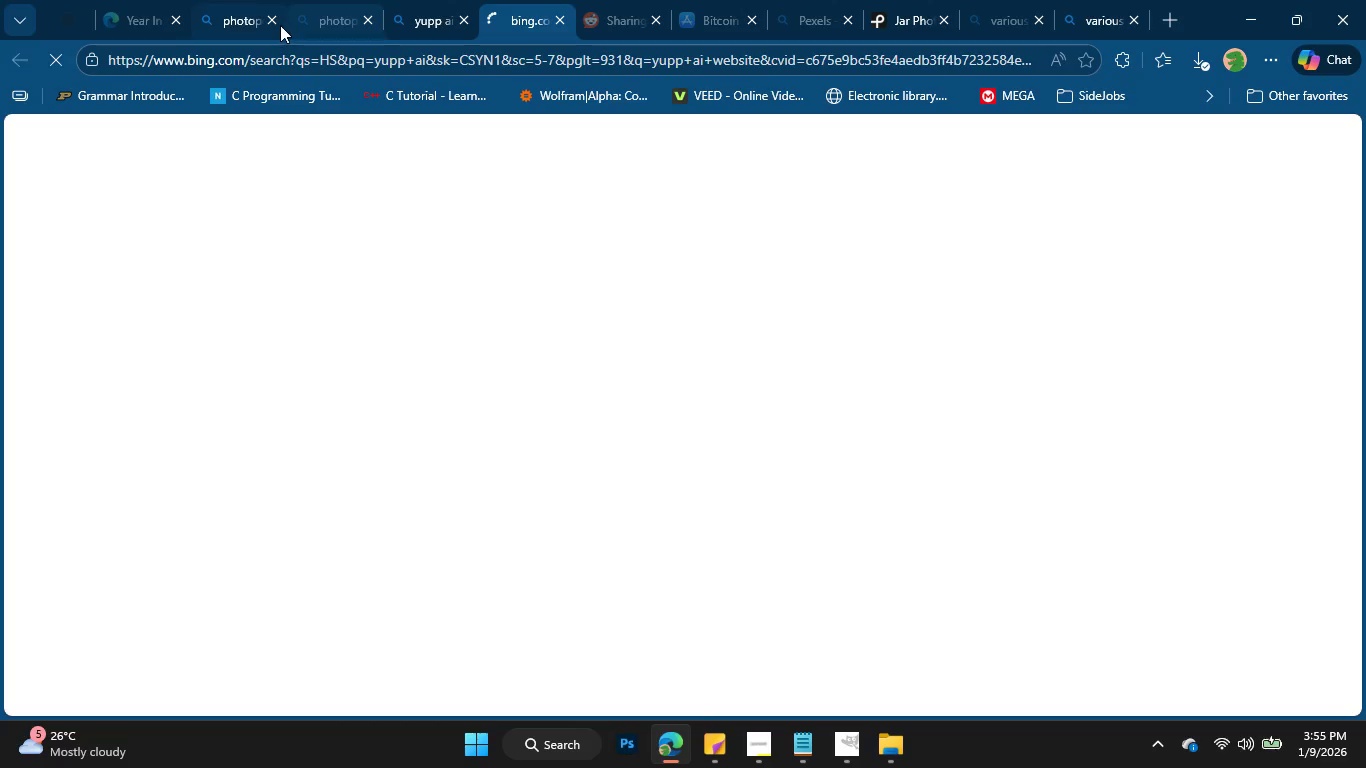 
left_click([265, 17])
 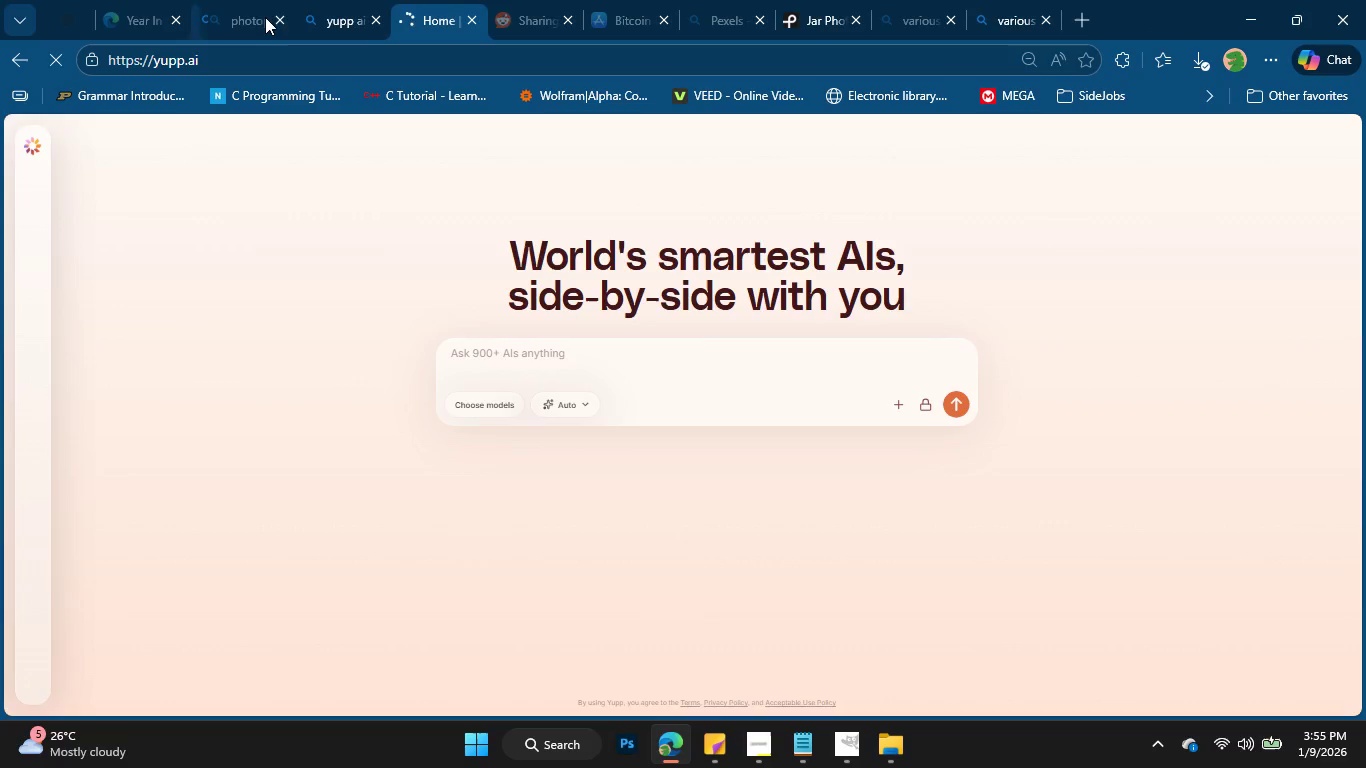 
left_click([265, 17])
 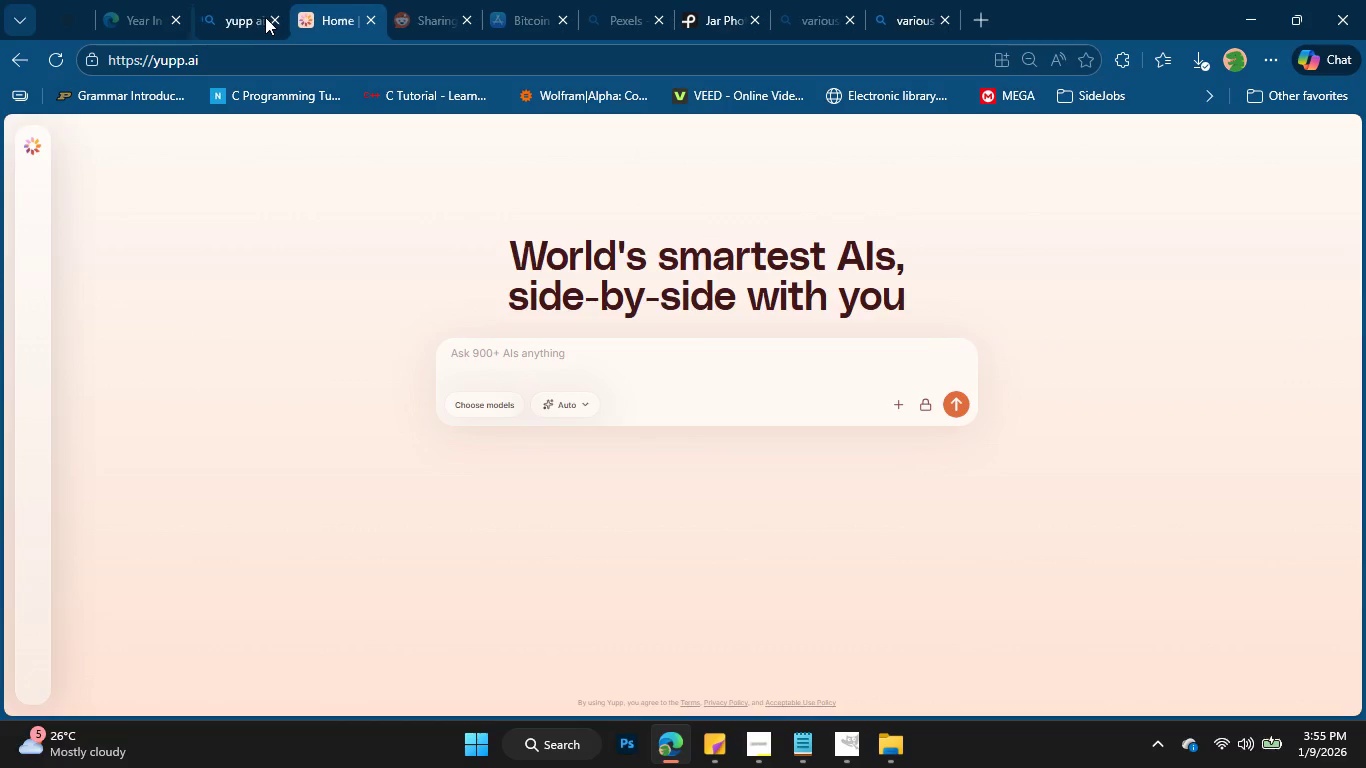 
left_click([265, 17])
 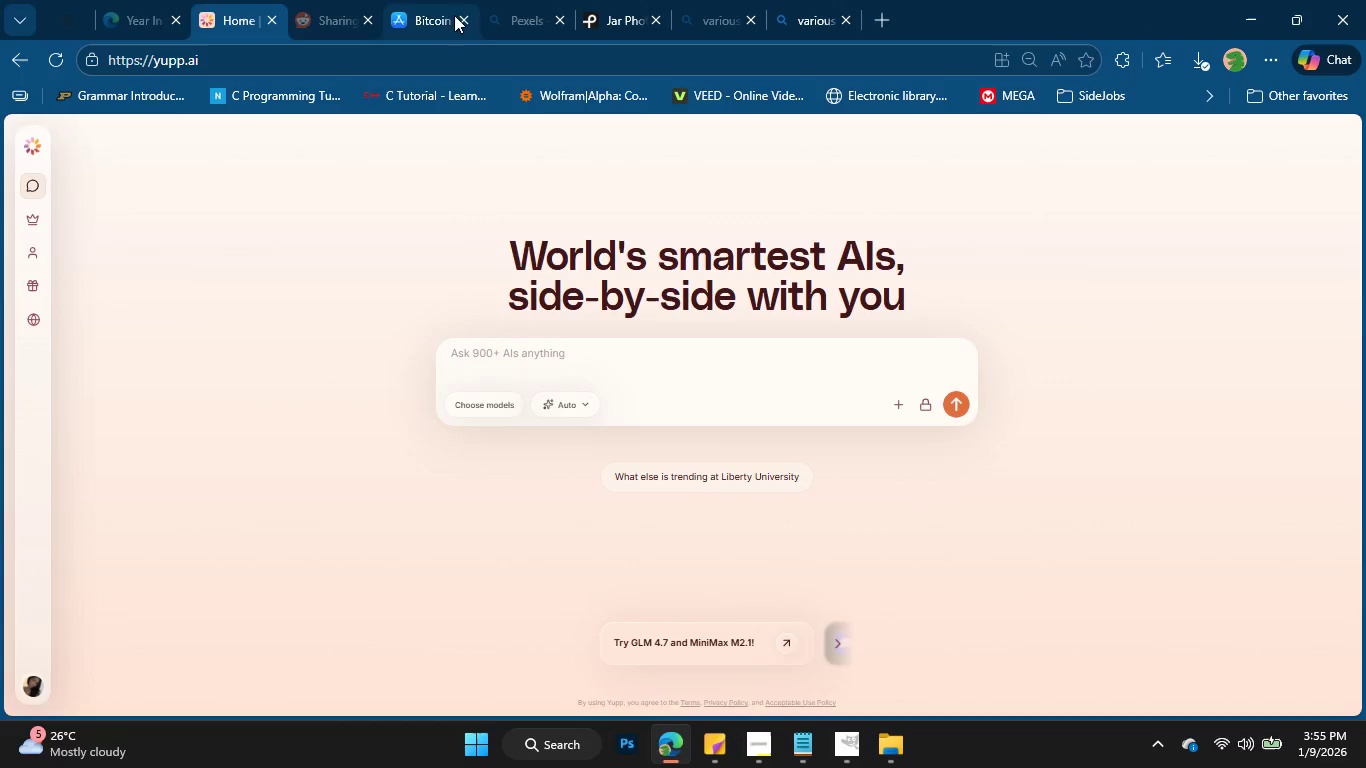 
left_click([465, 14])
 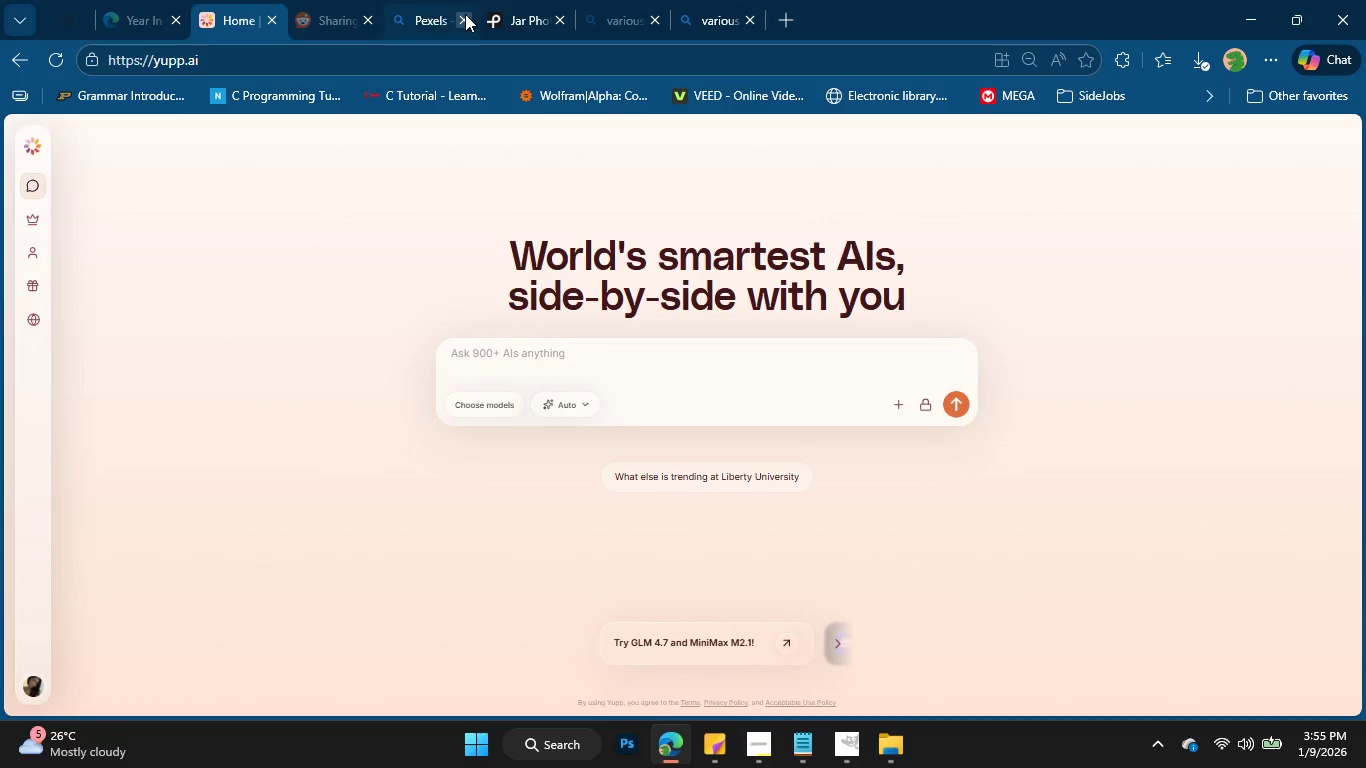 
left_click([467, 14])
 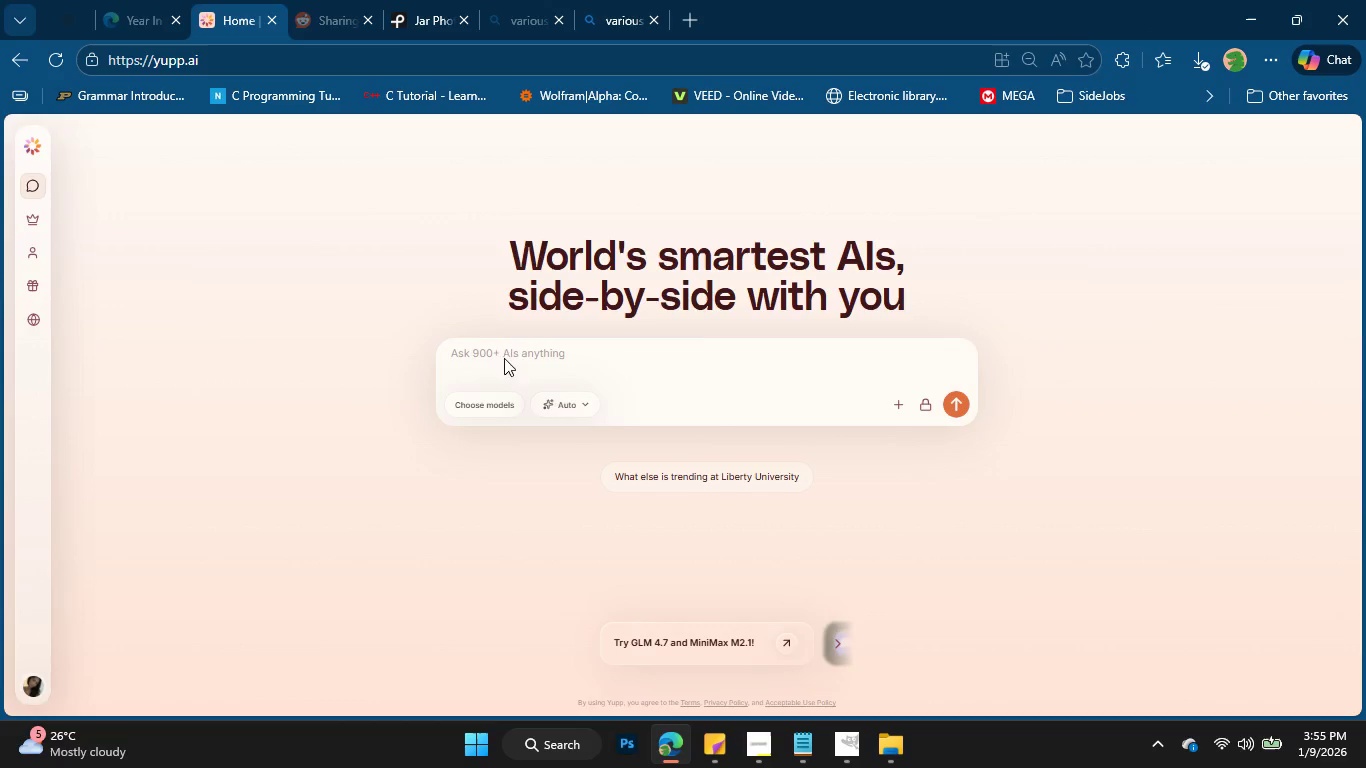 
left_click([554, 345])
 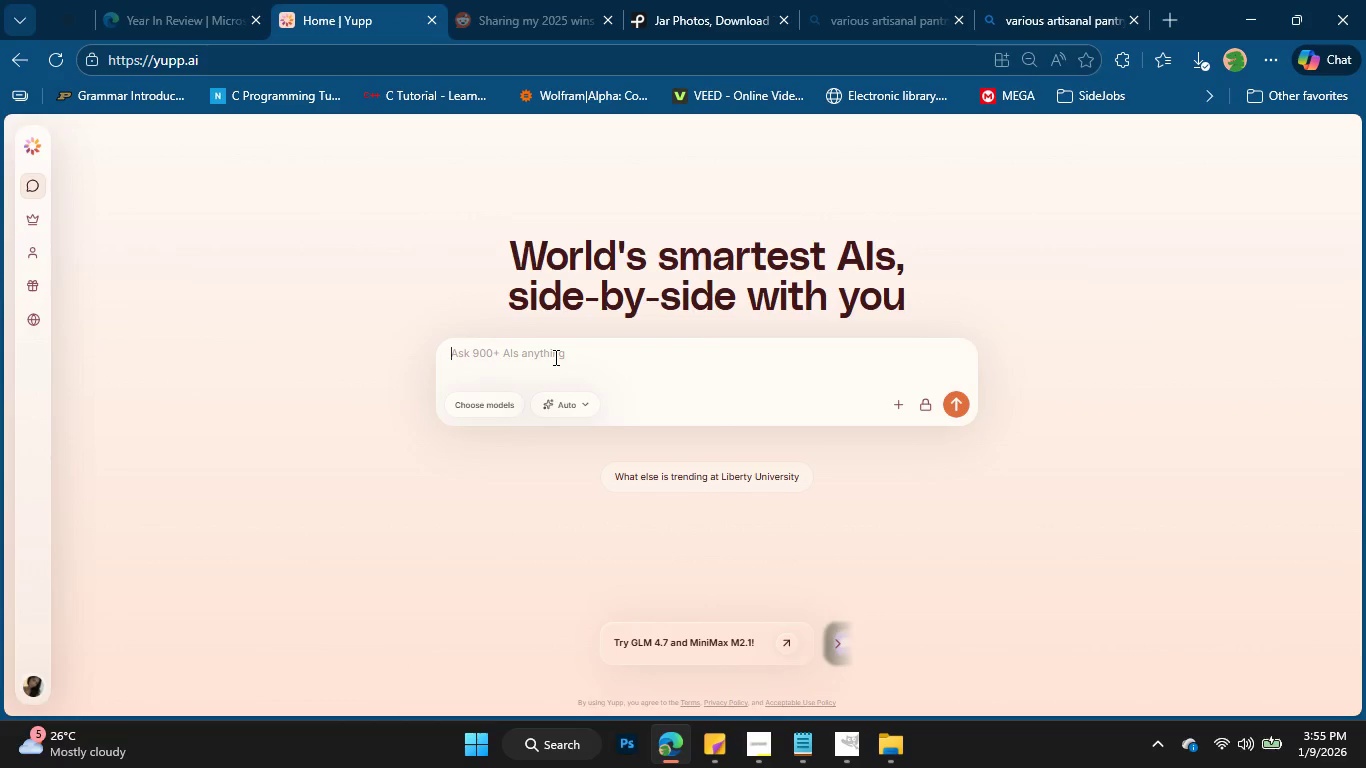 
left_click([554, 357])
 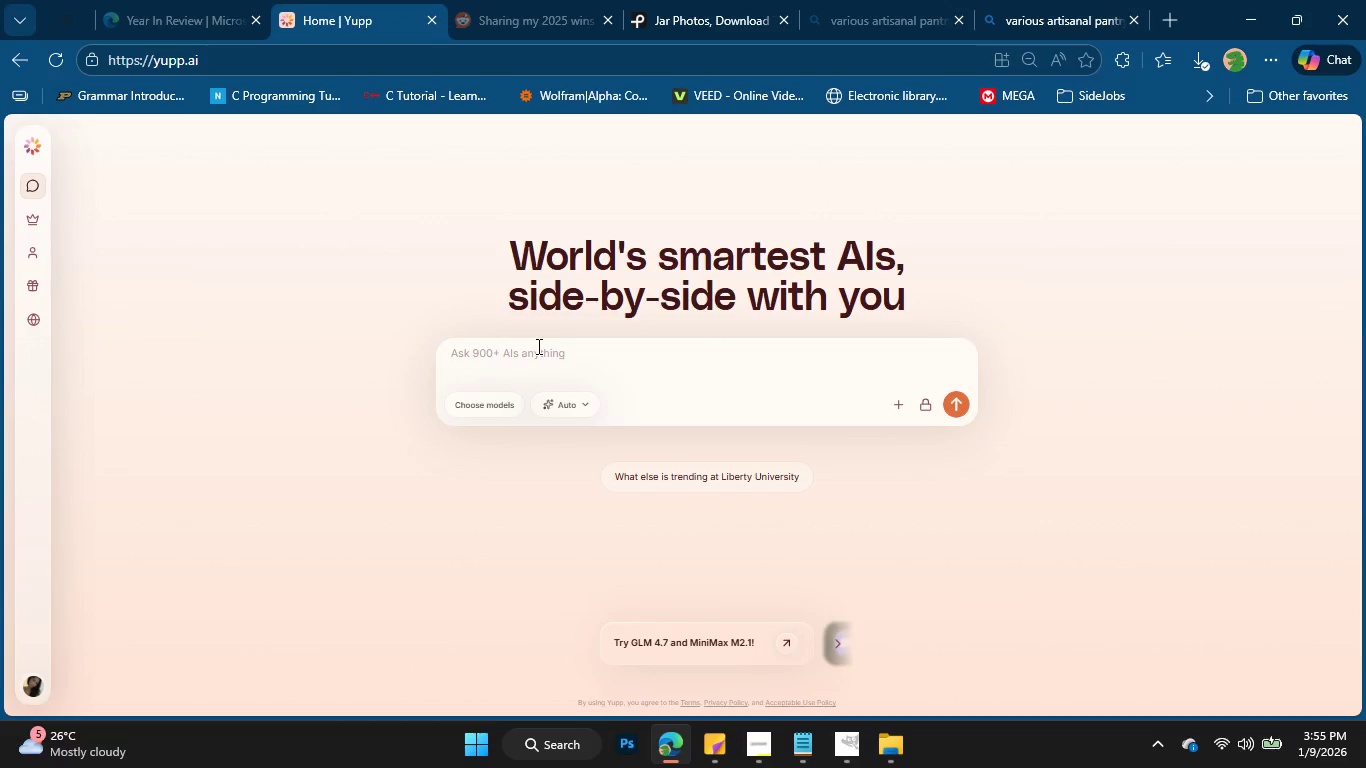 
type(mcan )
key(Backspace)
key(Backspace)
key(Backspace)
key(Backspace)
key(Backspace)
key(Backspace)
type(can i do batch edit in gimp)
 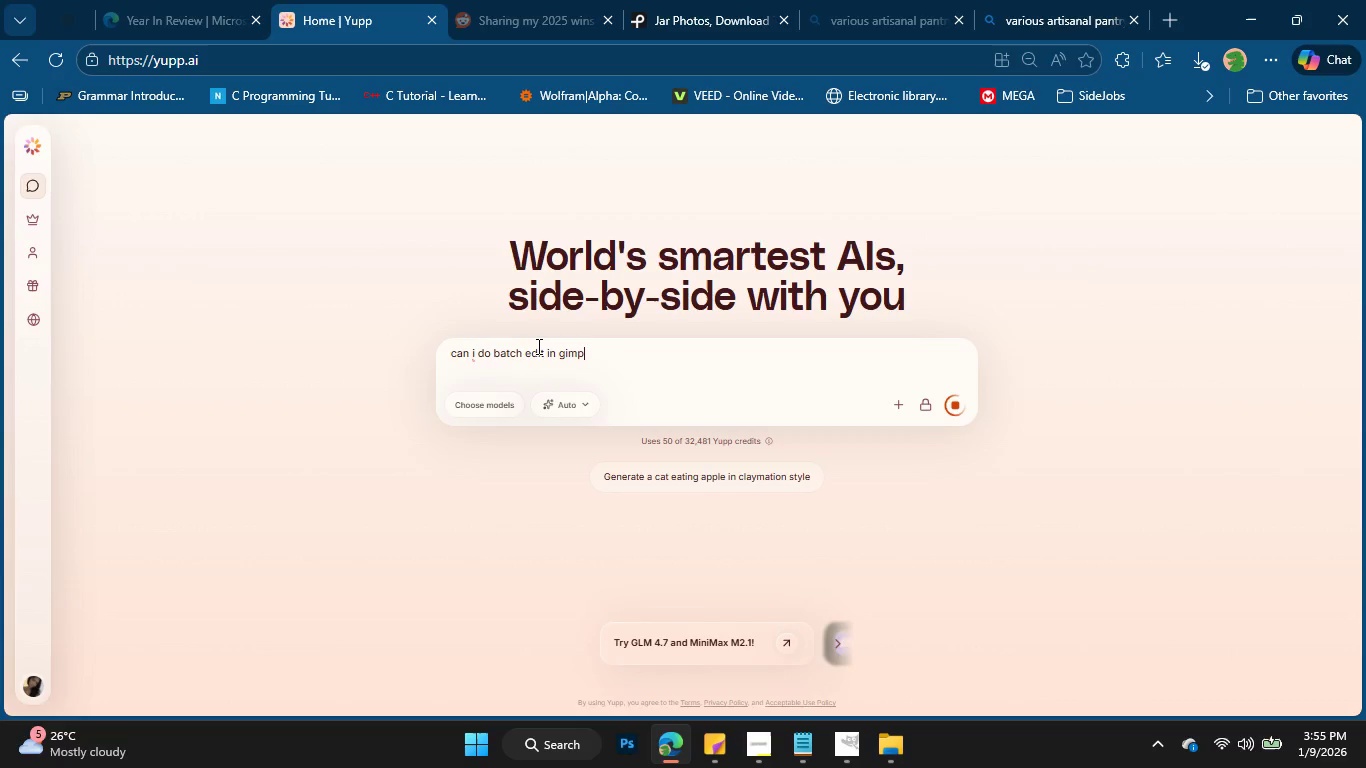 
key(Enter)
 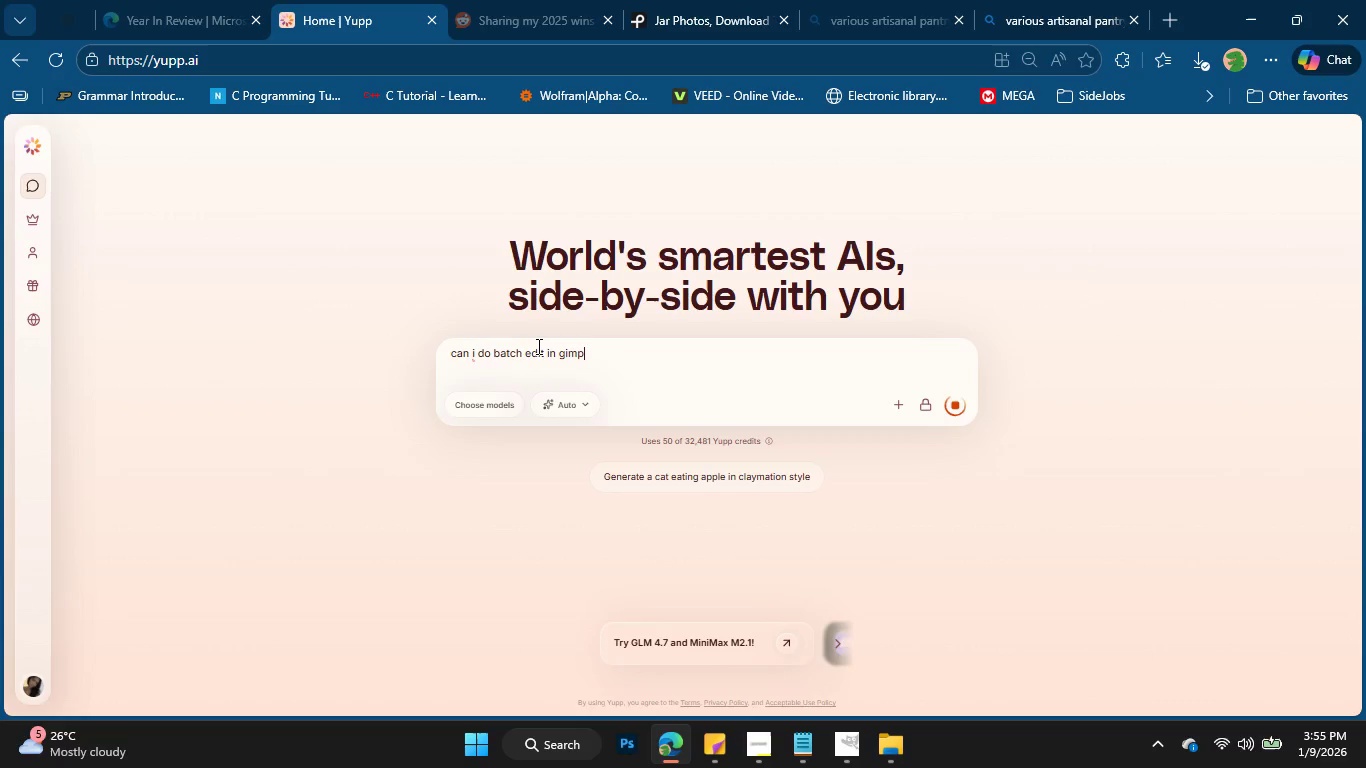 
key(D)
 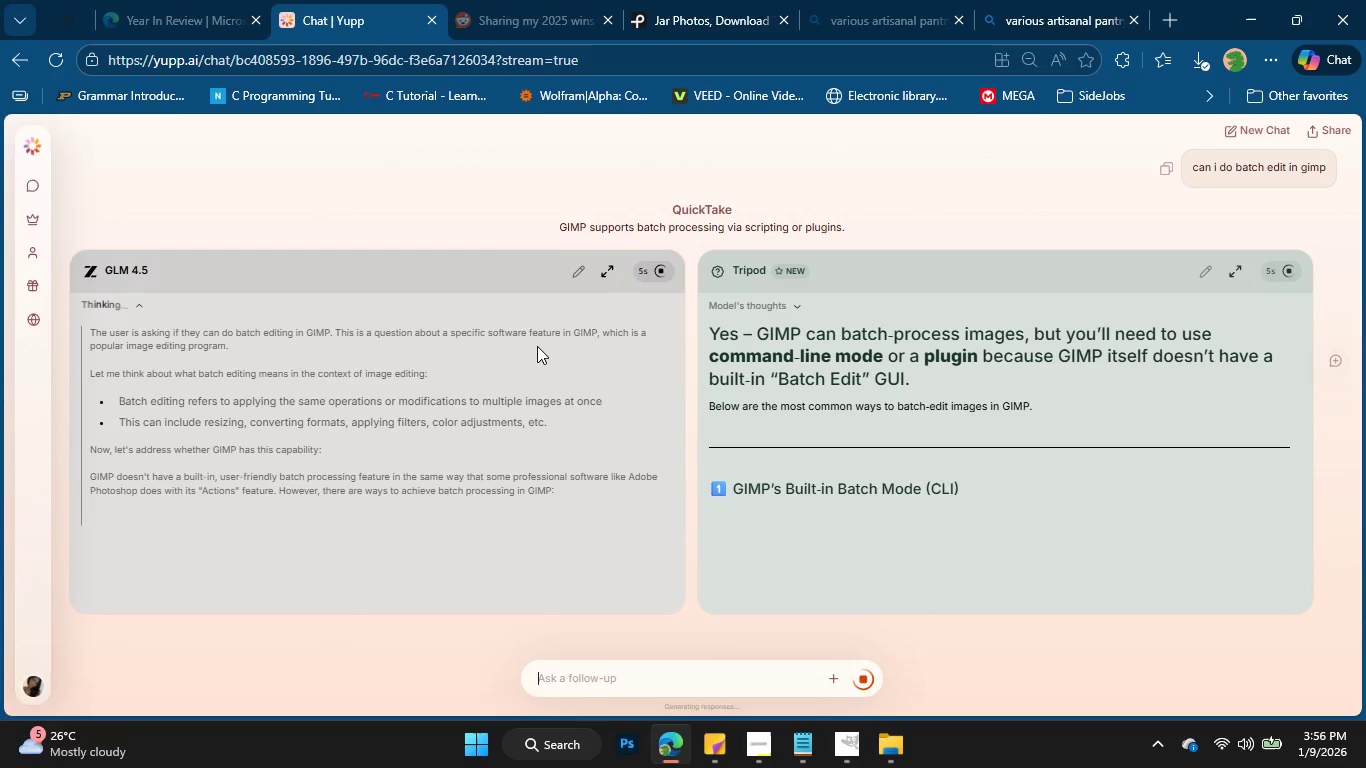 
wait(15.28)
 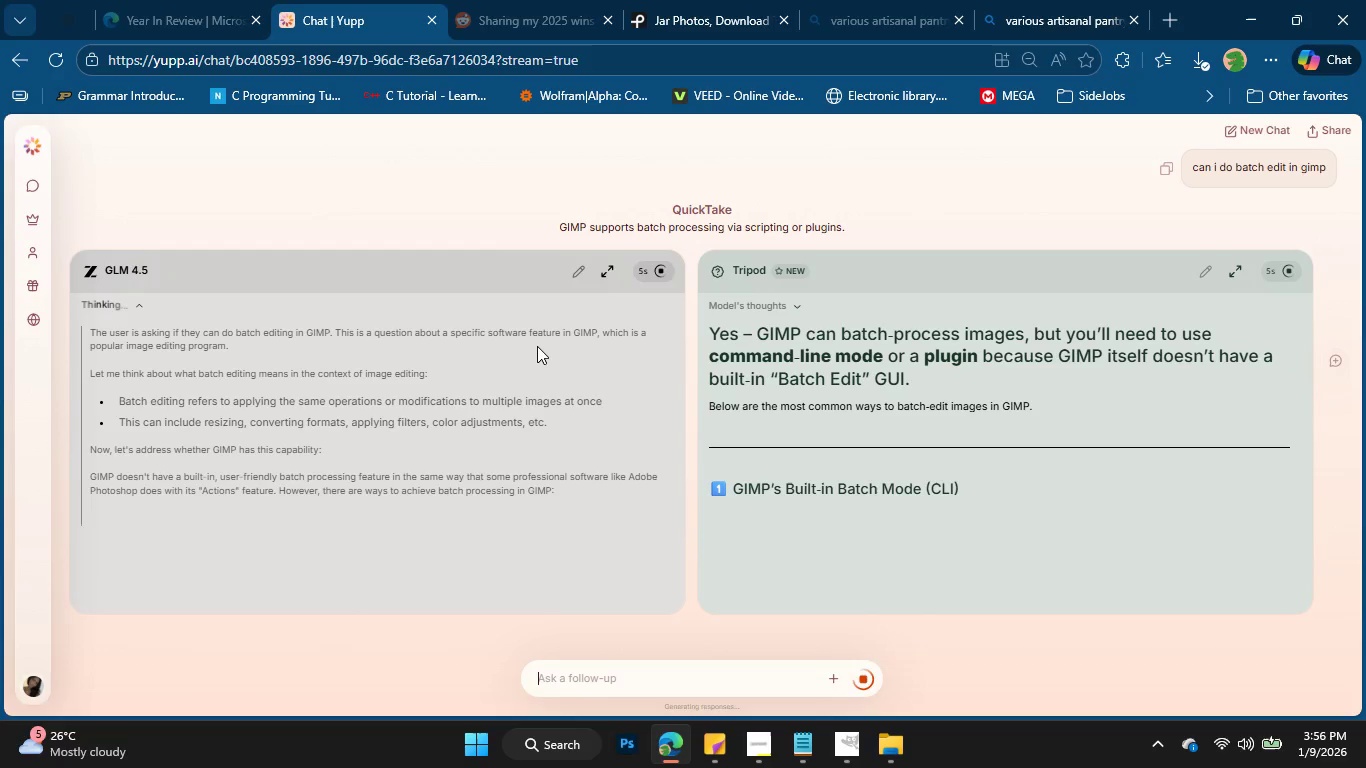 
scroll: coordinate [425, 422], scroll_direction: up, amount: 16.0
 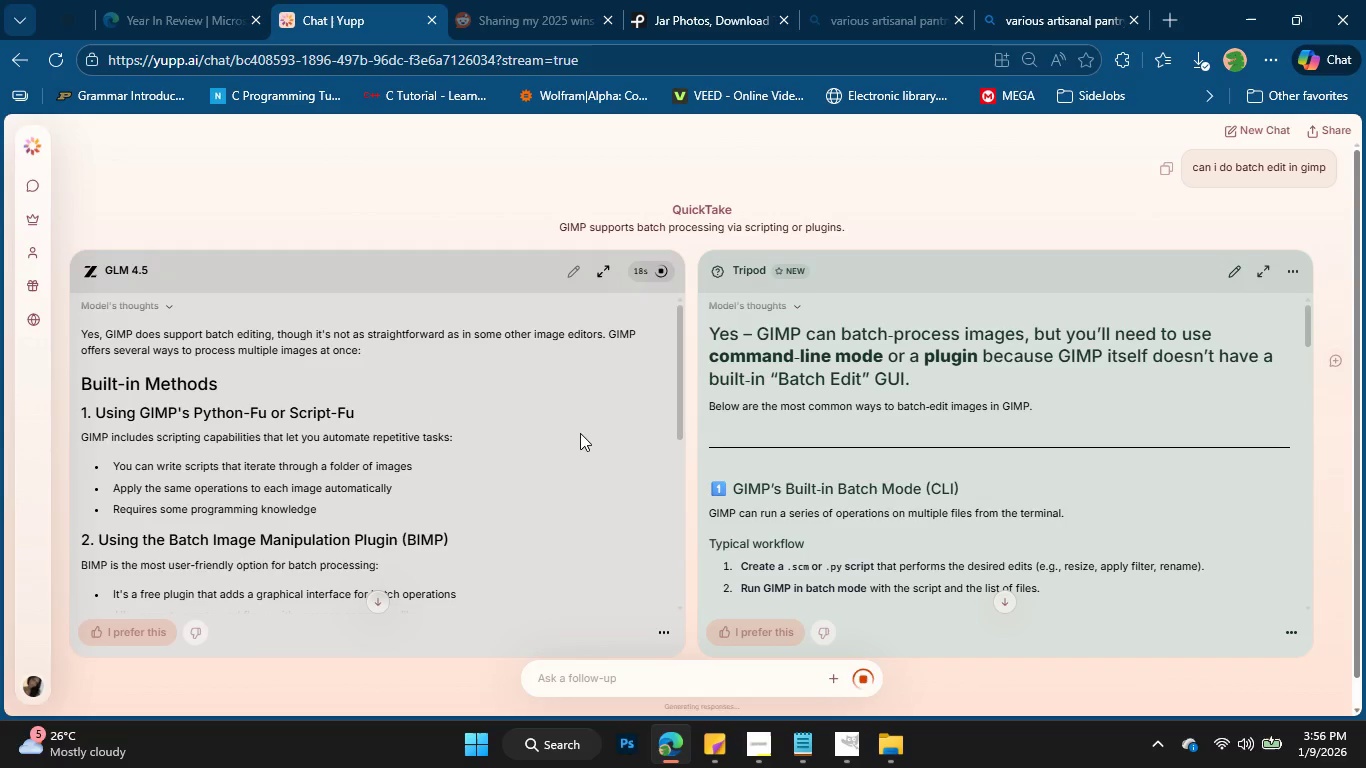 
scroll: coordinate [847, 487], scroll_direction: down, amount: 34.0
 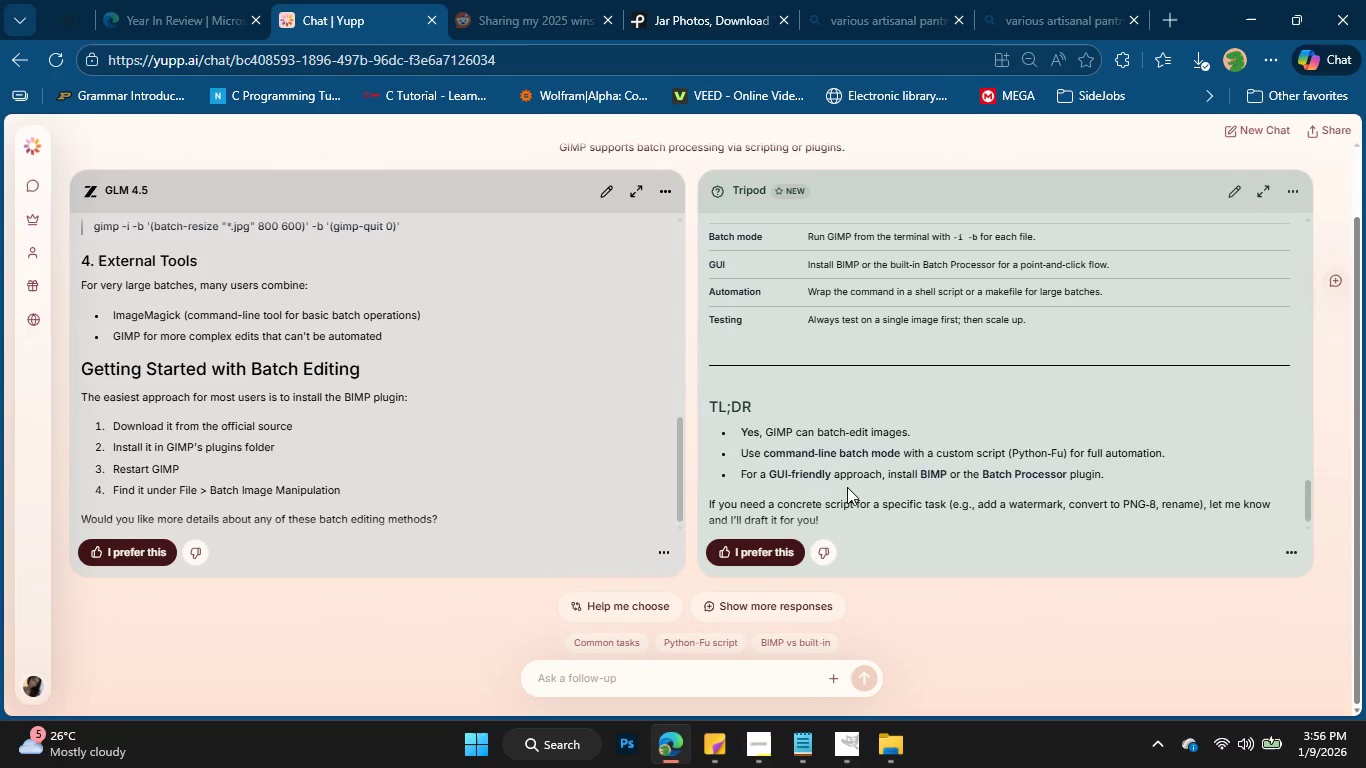 
scroll: coordinate [847, 487], scroll_direction: down, amount: 4.0
 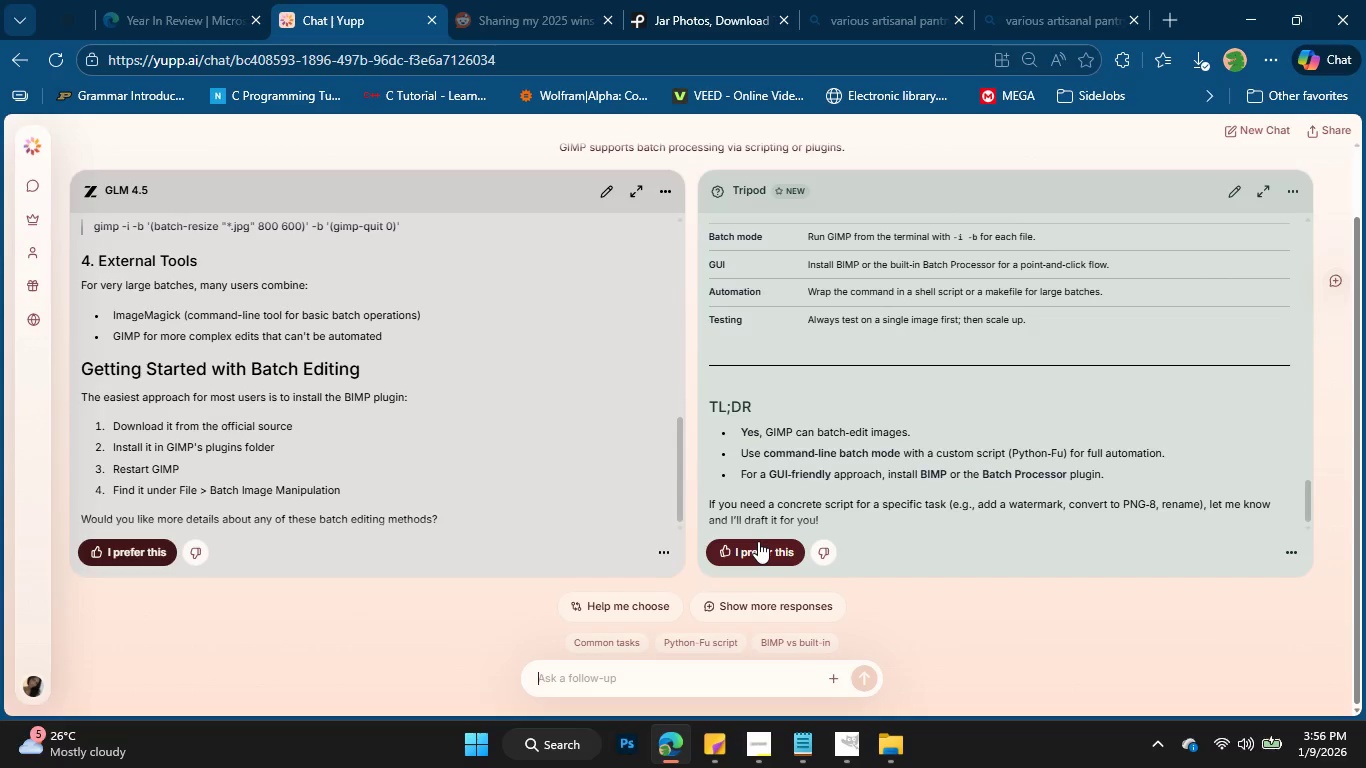 
wait(5.53)
 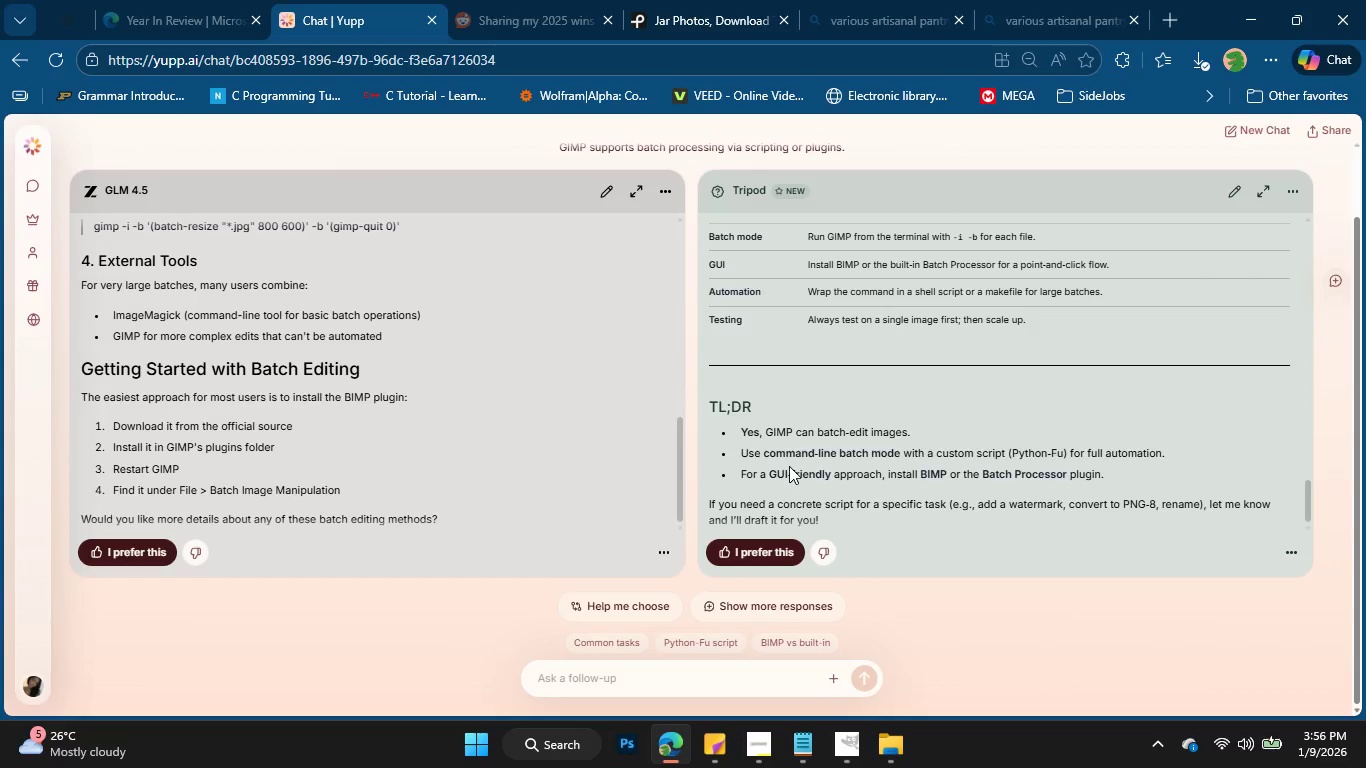 
left_click([764, 547])
 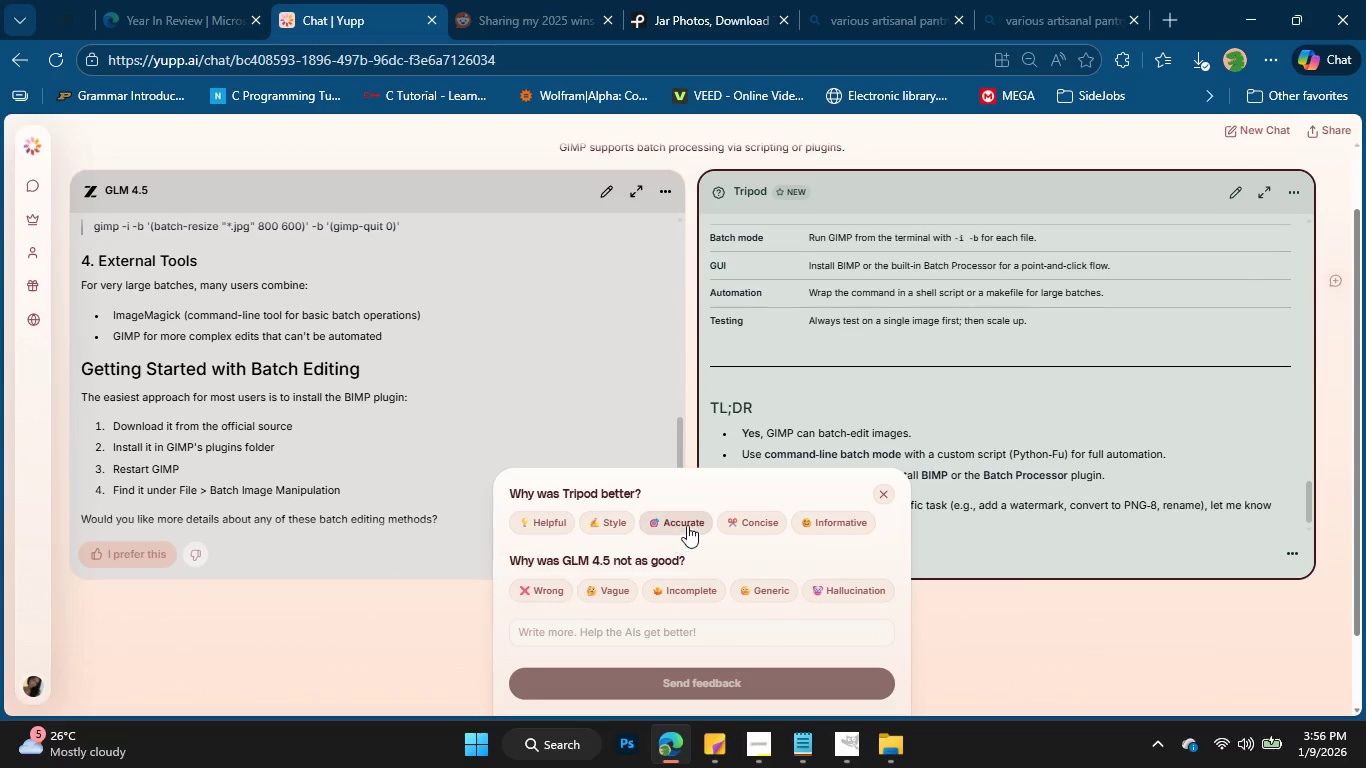 
left_click([705, 522])
 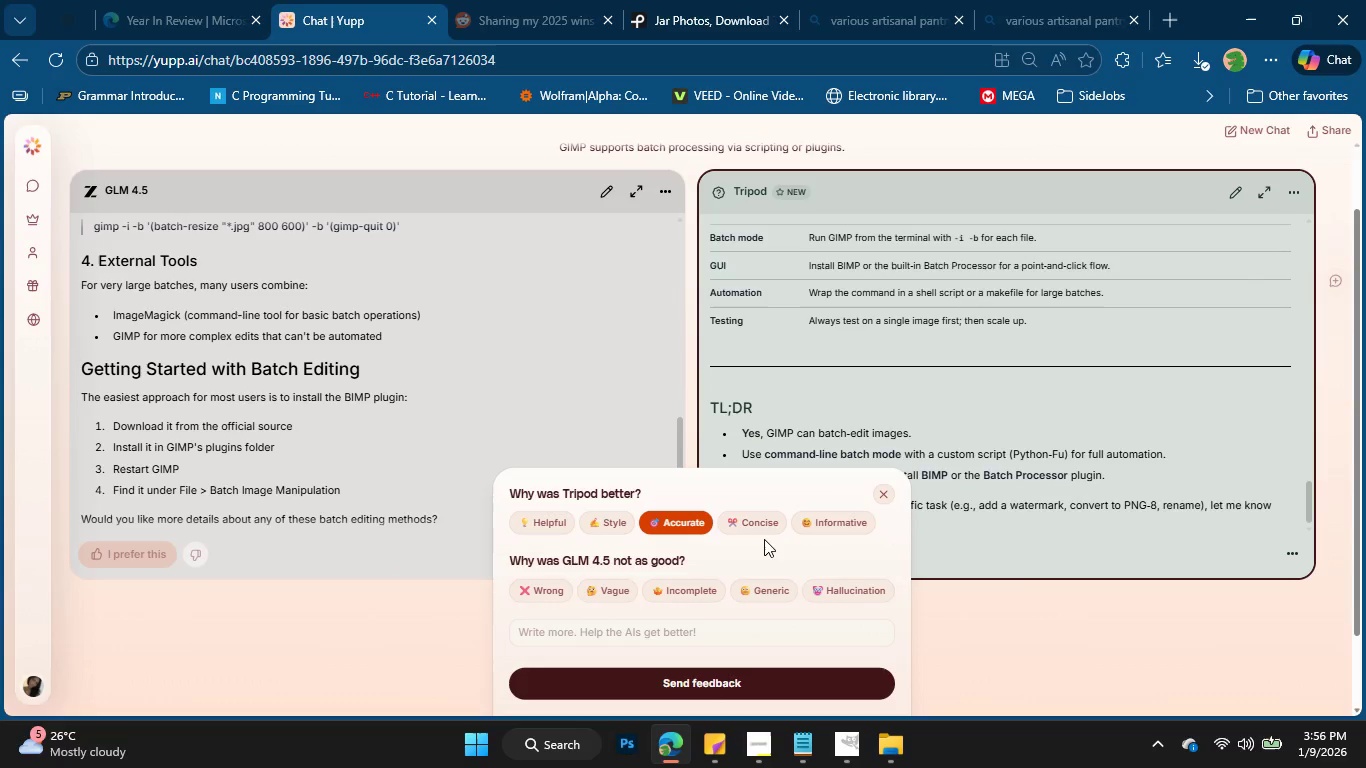 
left_click([761, 530])
 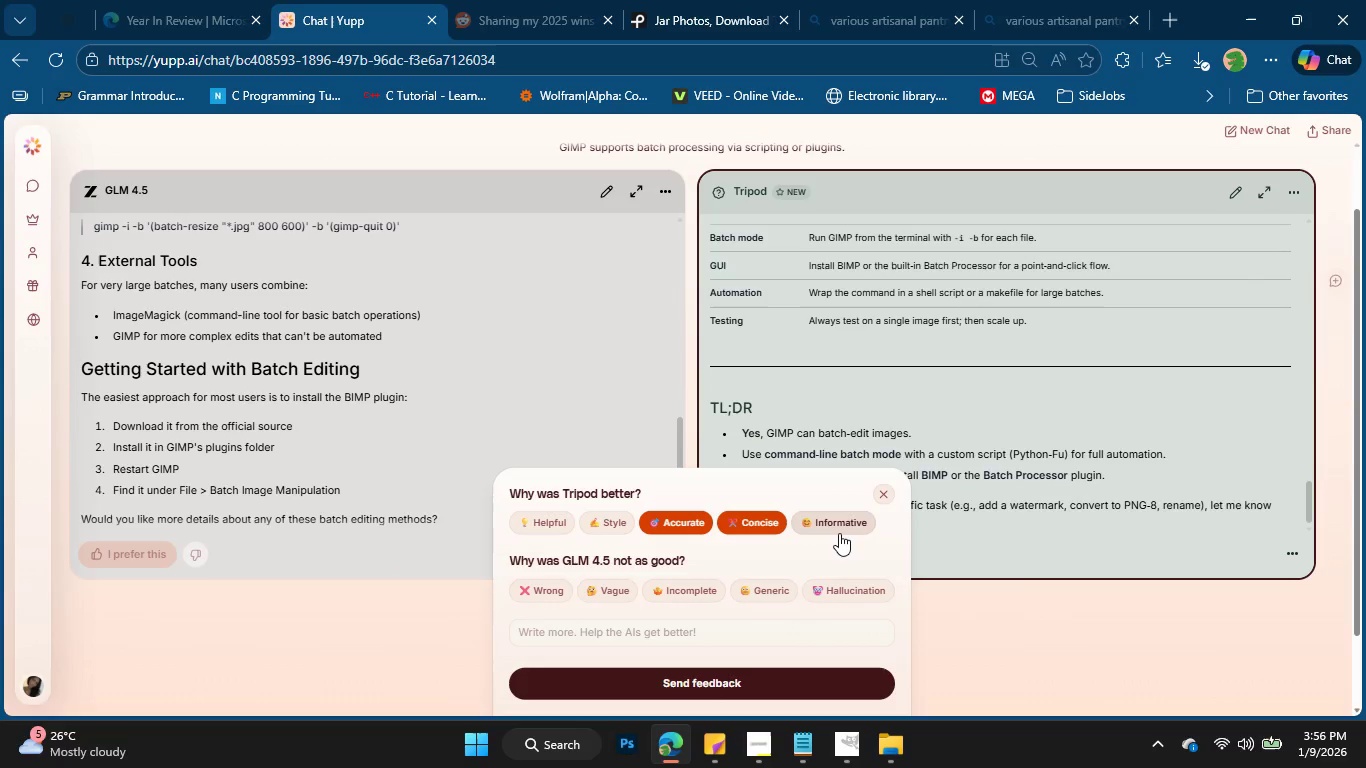 
left_click([837, 528])
 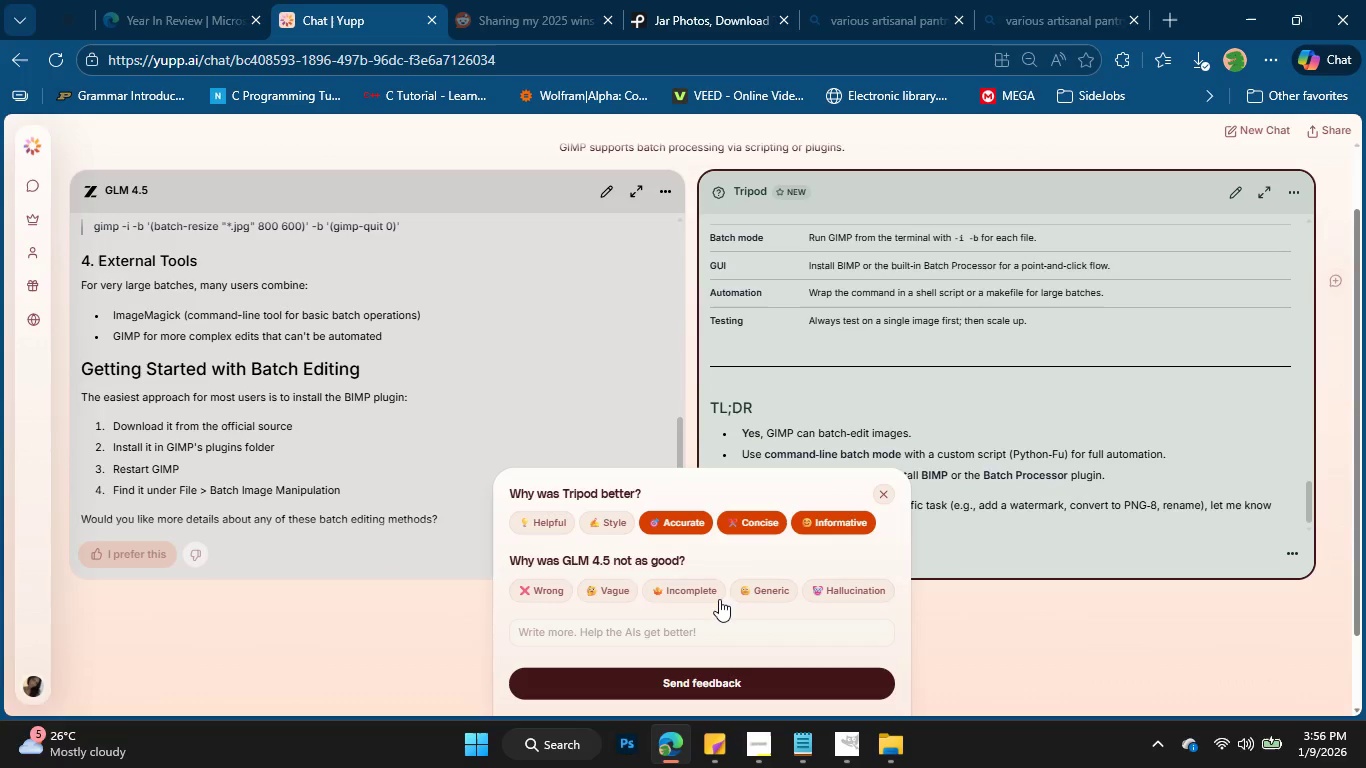 
left_click([708, 593])
 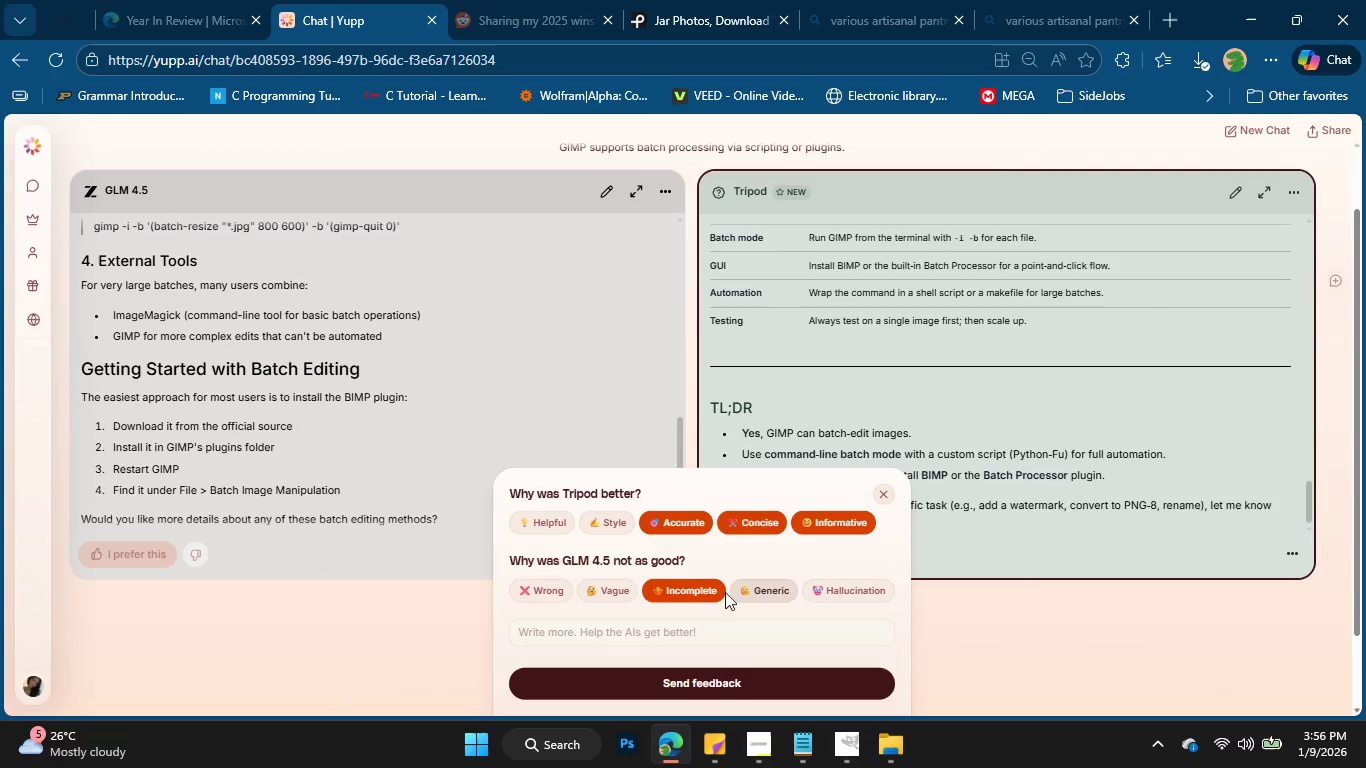 
left_click([710, 592])
 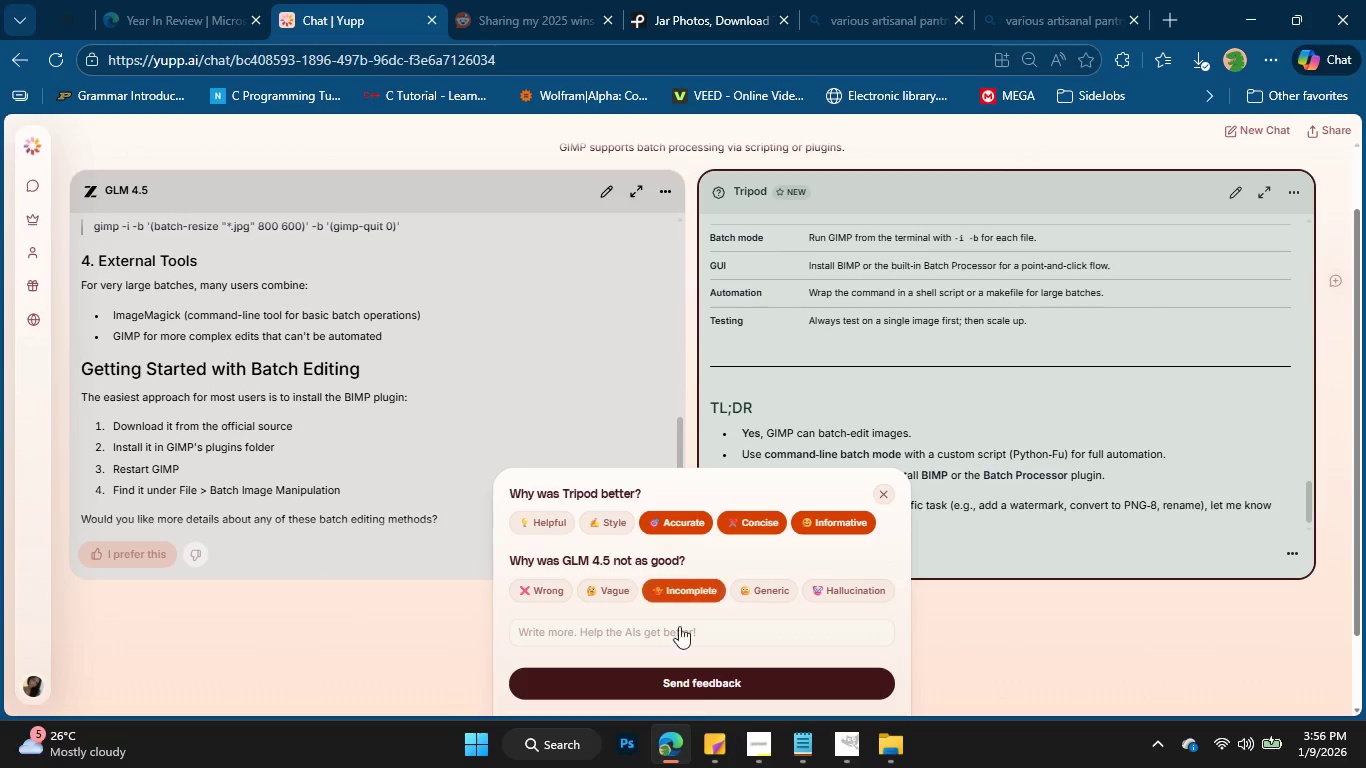 
left_click([681, 682])
 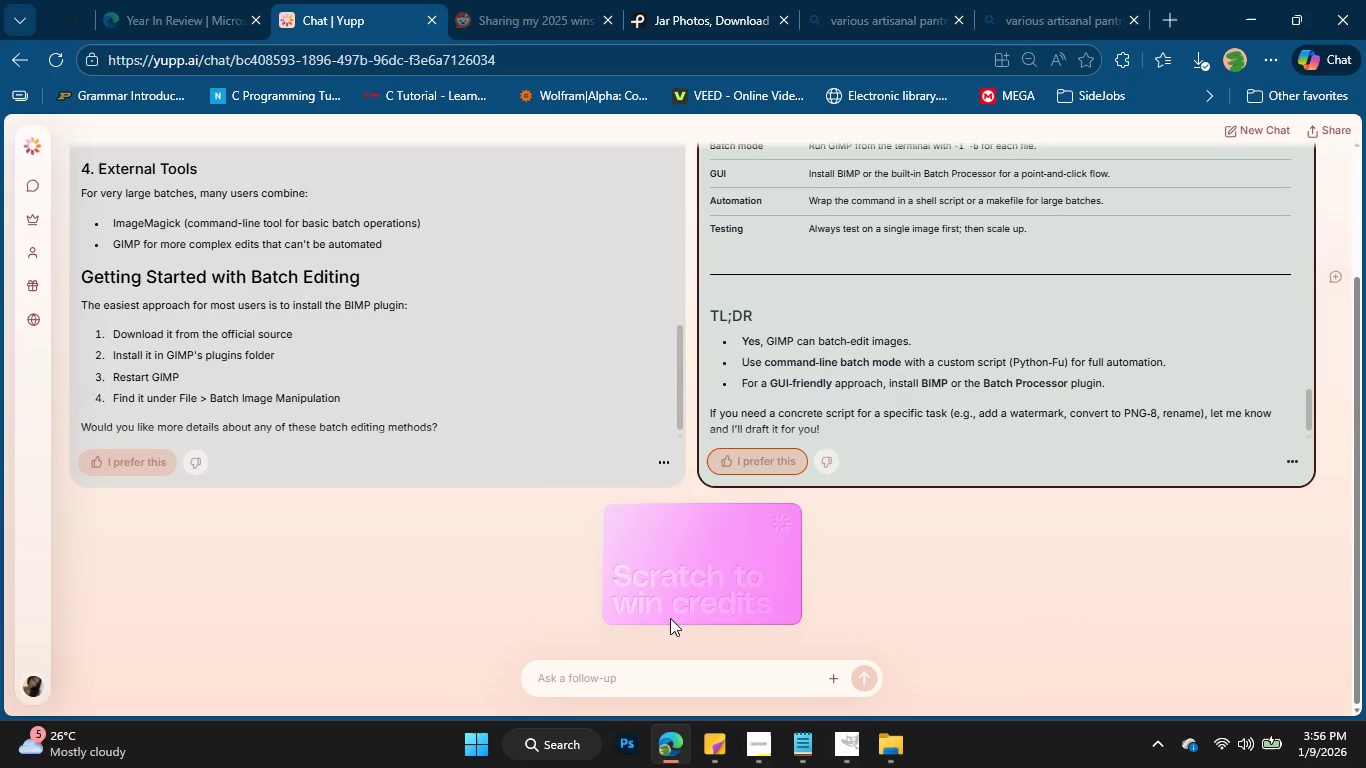 
left_click_drag(start_coordinate=[679, 571], to_coordinate=[636, 534])
 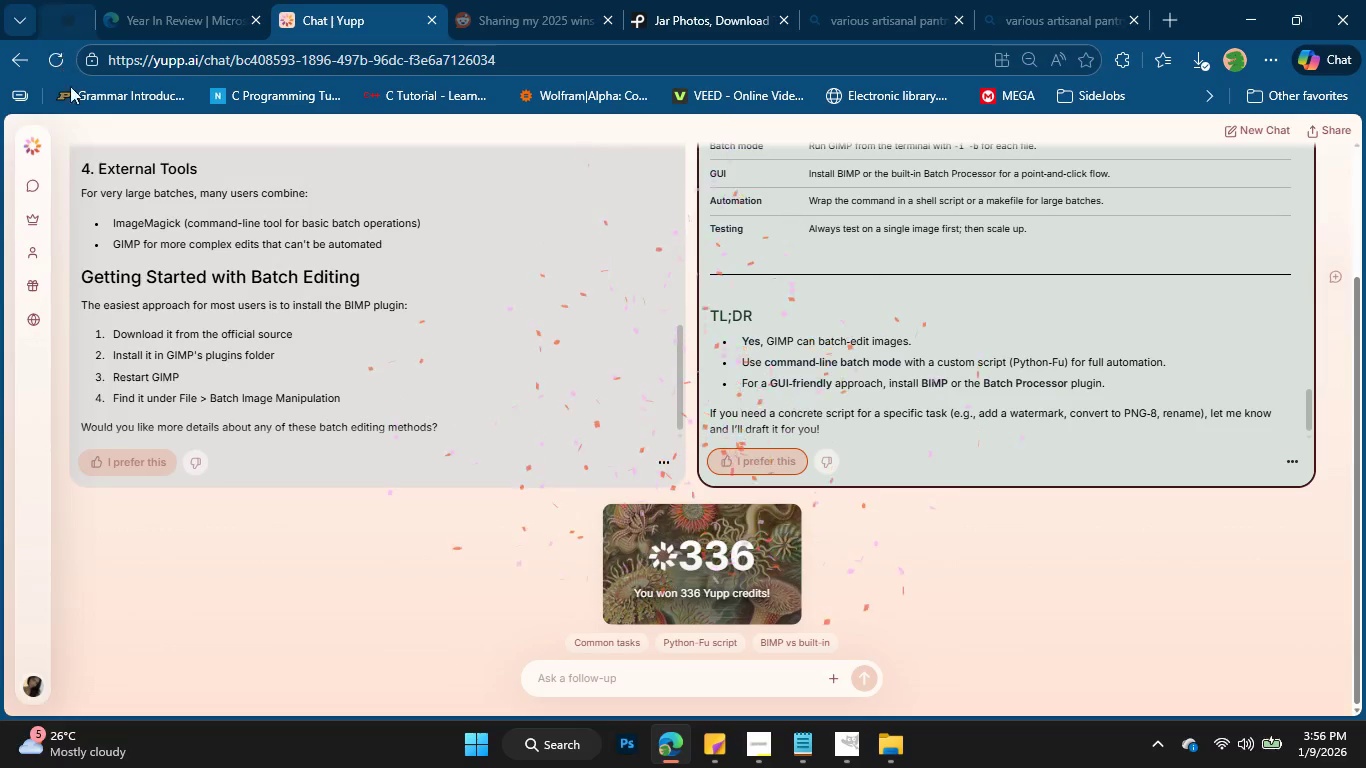 
mouse_move([466, -1])
 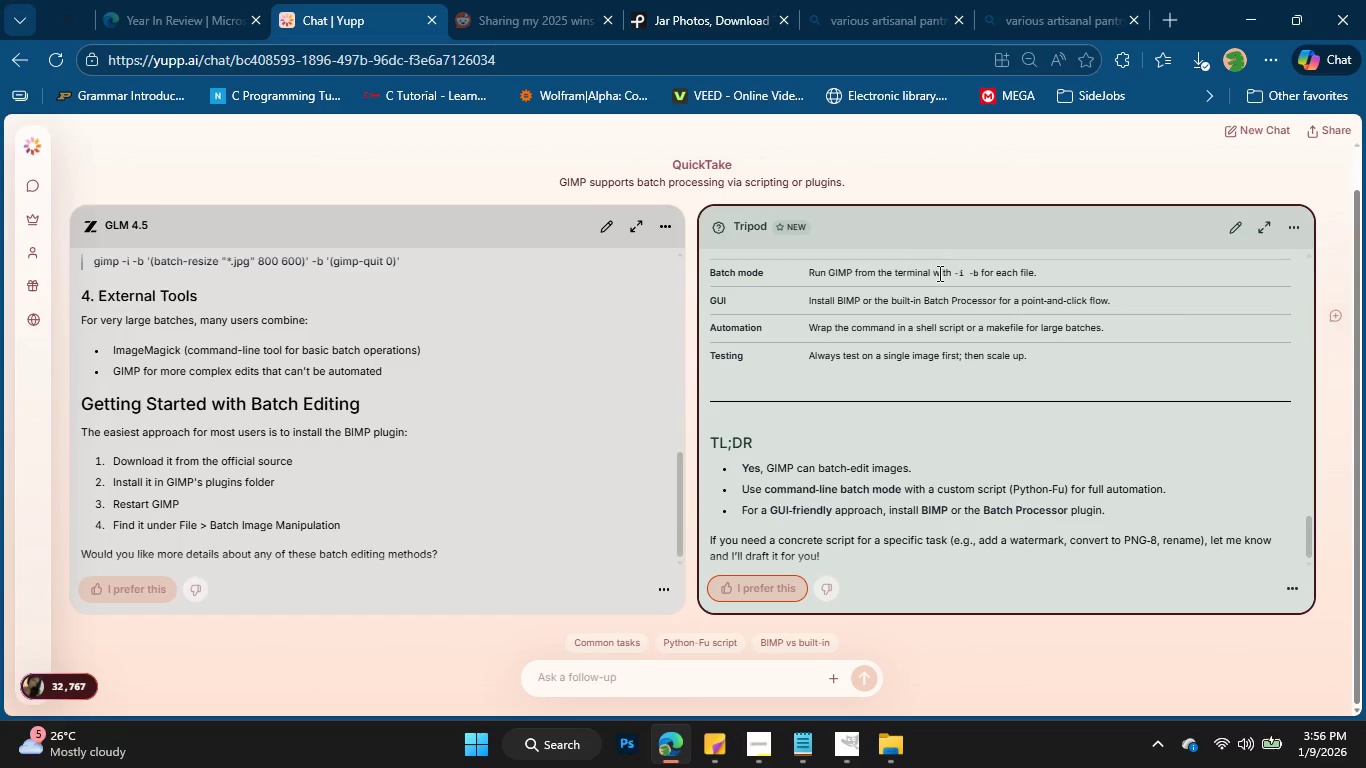 
scroll: coordinate [945, 389], scroll_direction: up, amount: 12.0
 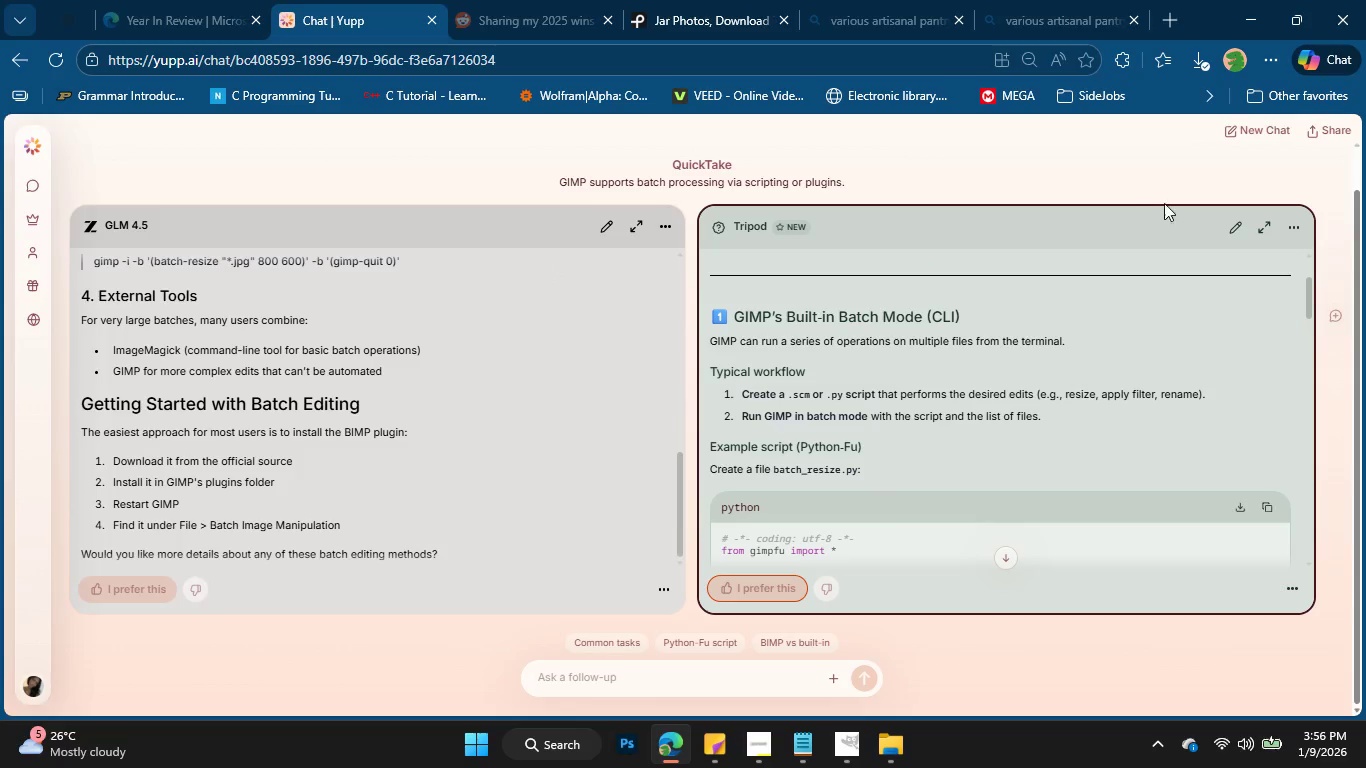 
scroll: coordinate [164, 430], scroll_direction: none, amount: 0.0
 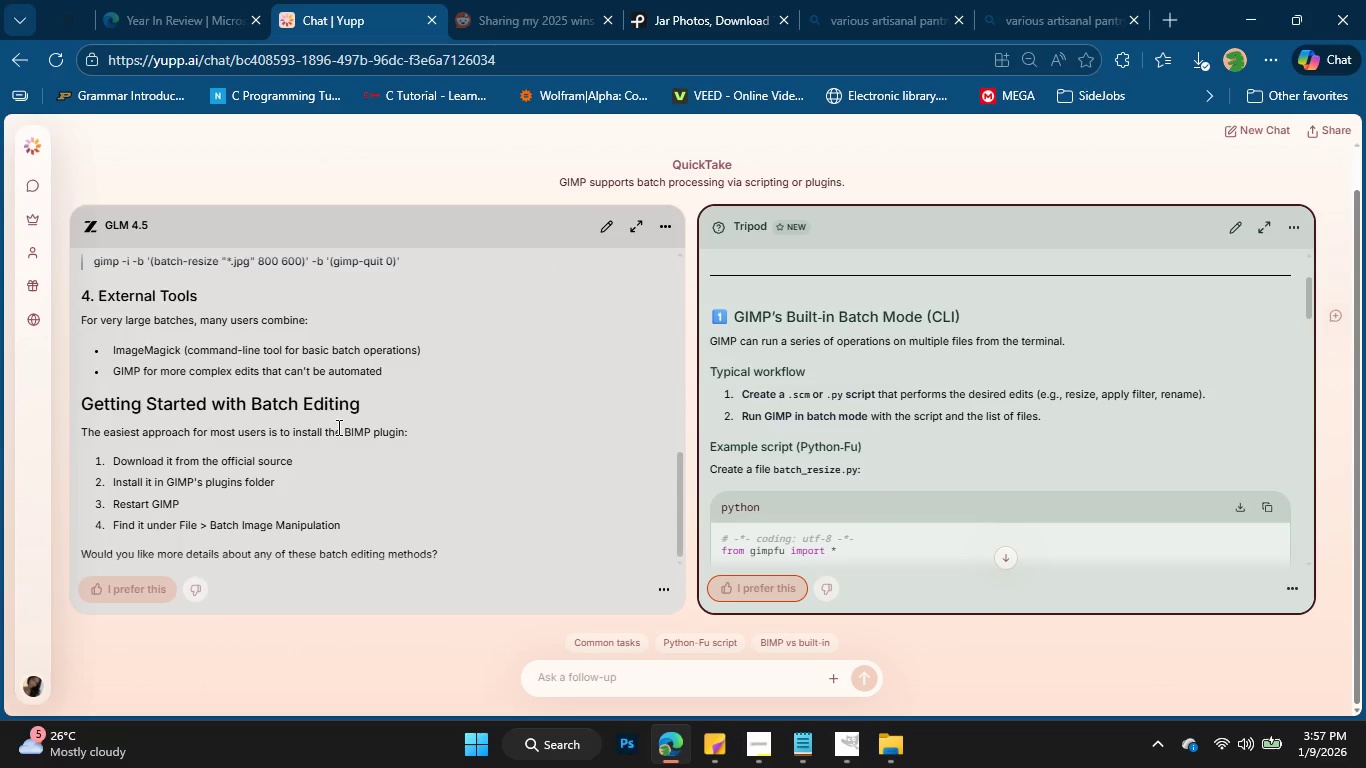 
scroll: coordinate [350, 473], scroll_direction: down, amount: 3.0
 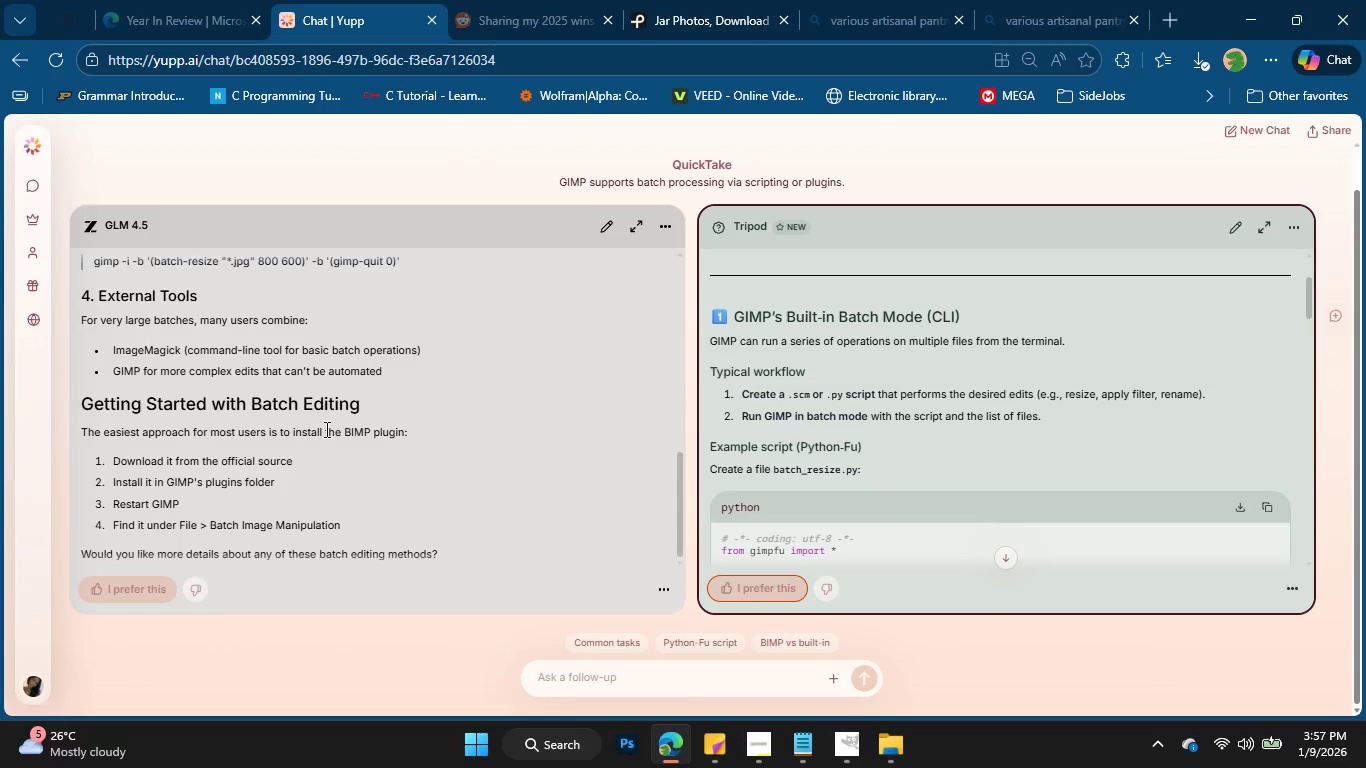 
scroll: coordinate [374, 402], scroll_direction: up, amount: 4.0
 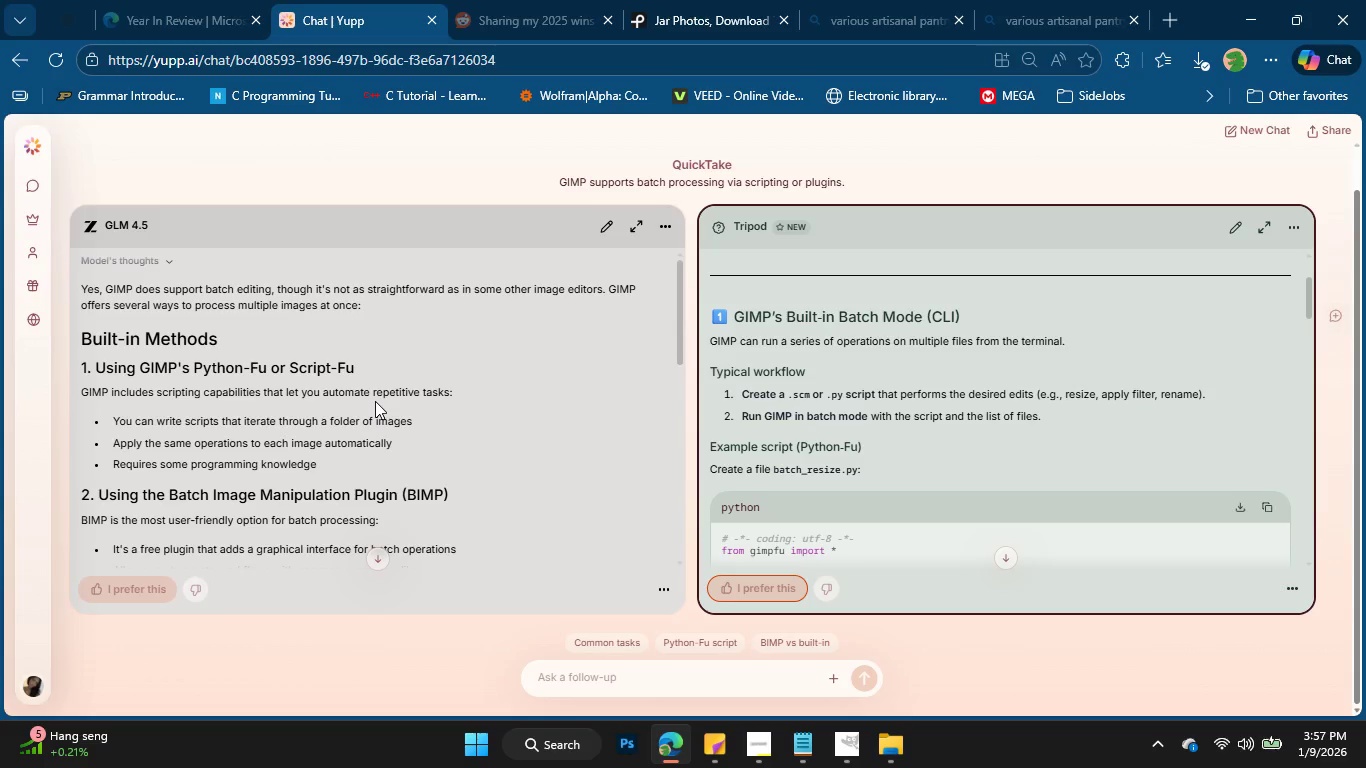 
wait(6.05)
 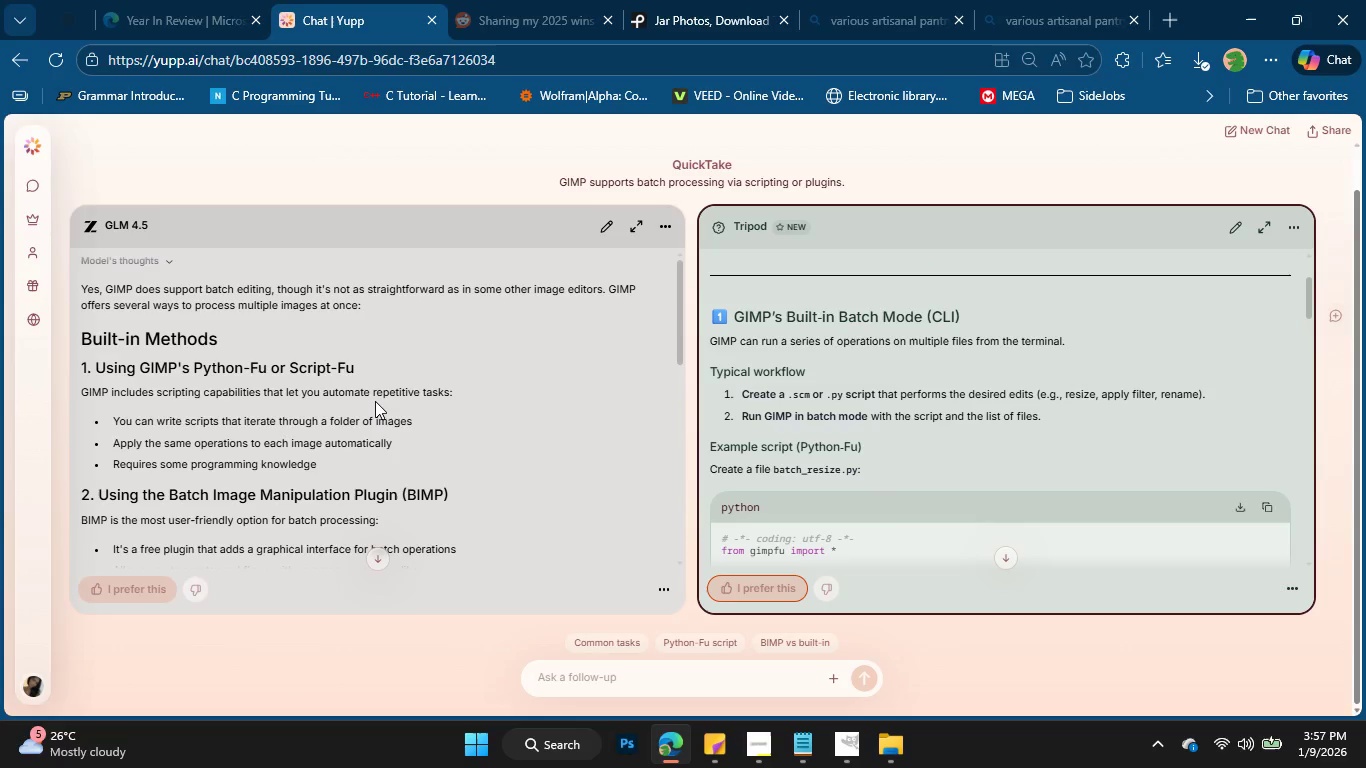 
scroll: coordinate [378, 467], scroll_direction: down, amount: 6.0
 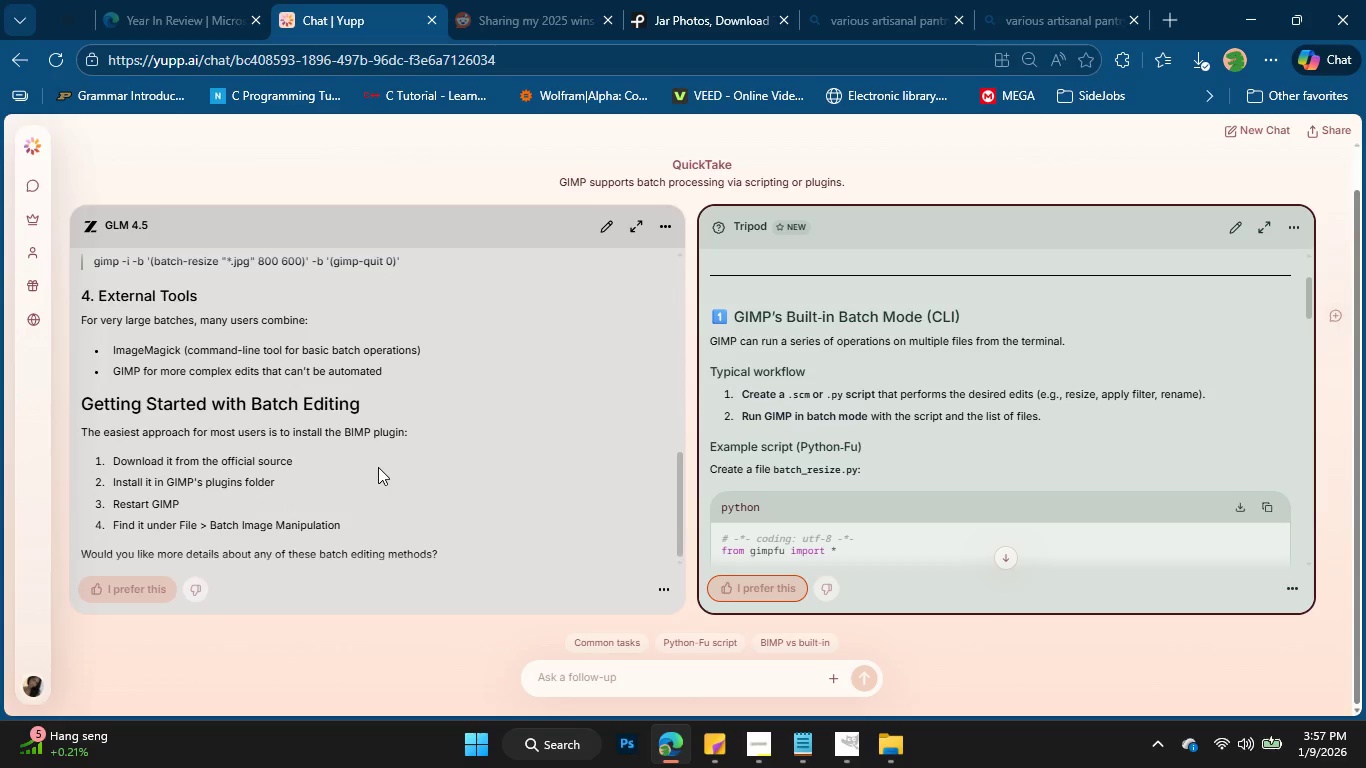 
scroll: coordinate [383, 462], scroll_direction: up, amount: 8.0
 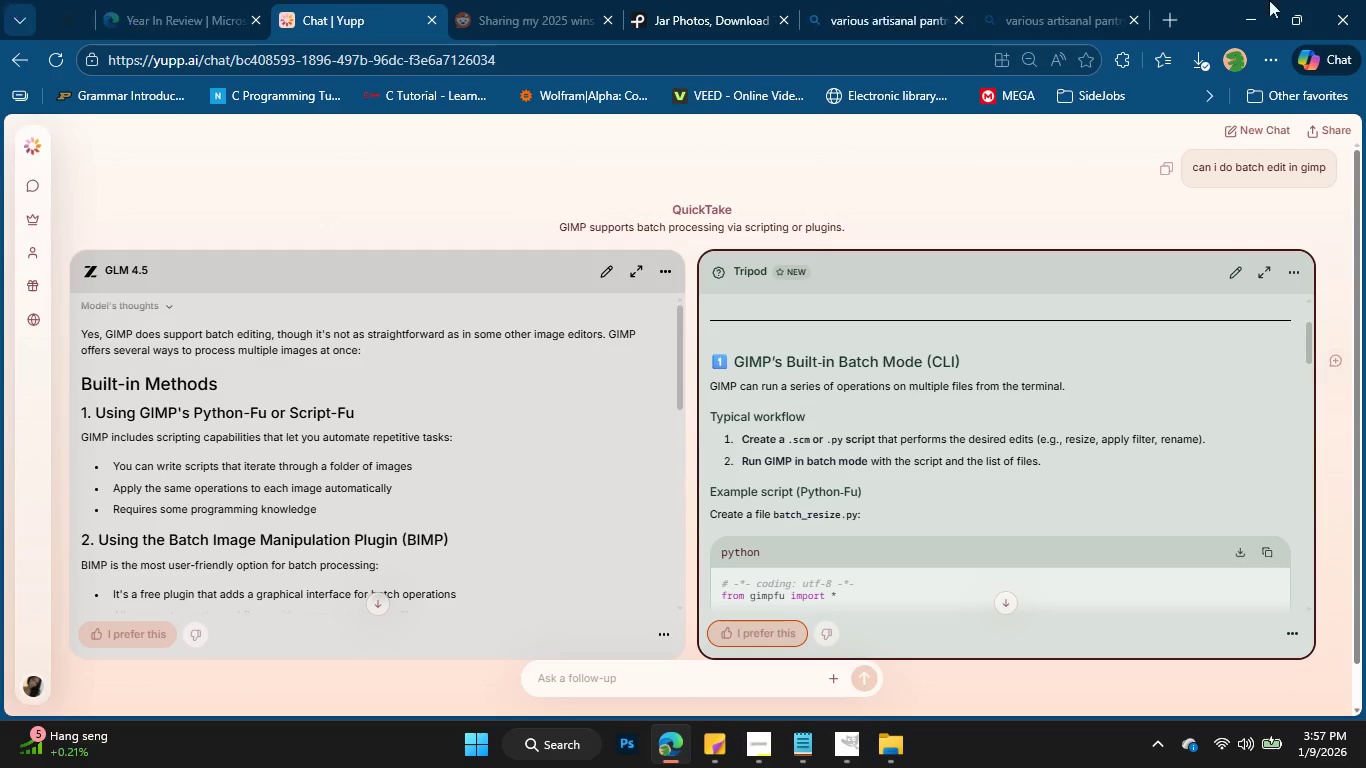 
wait(5.39)
 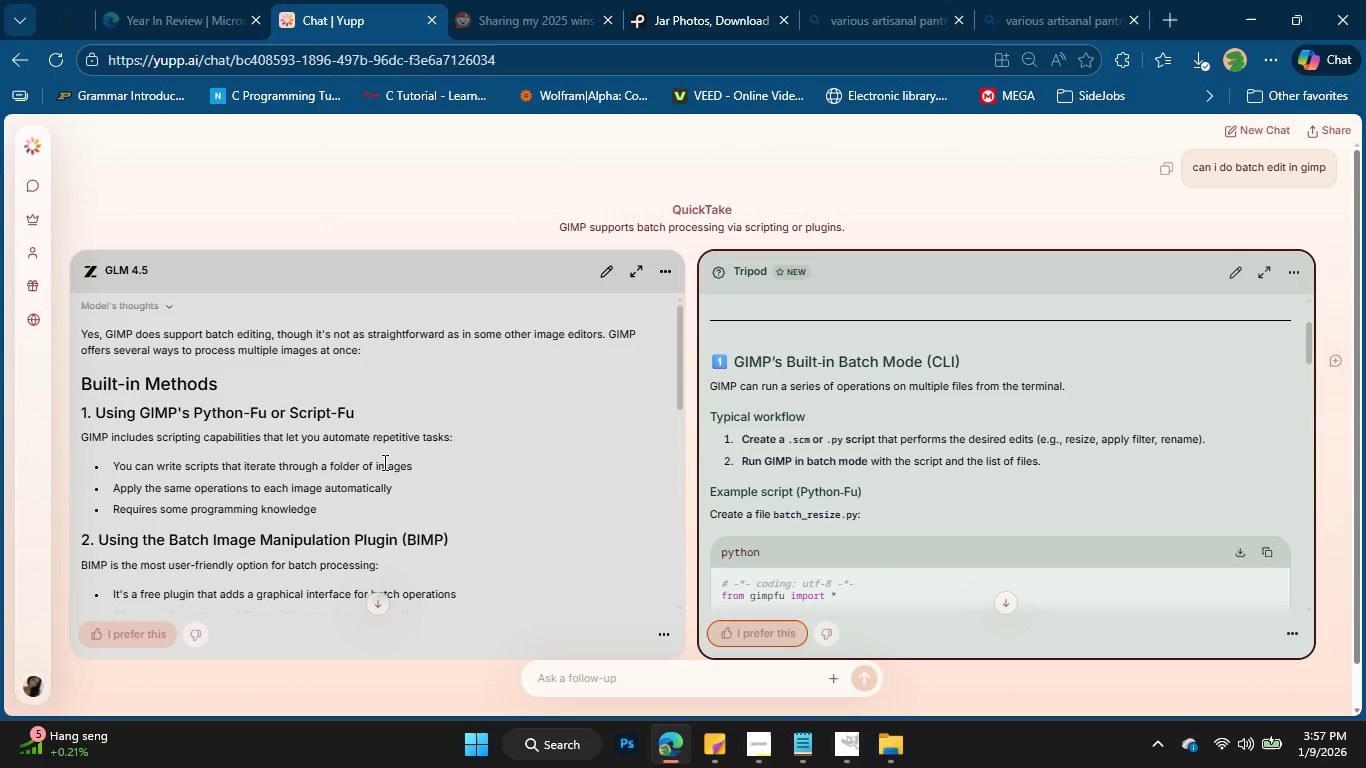 
scroll: coordinate [297, 529], scroll_direction: none, amount: 0.0
 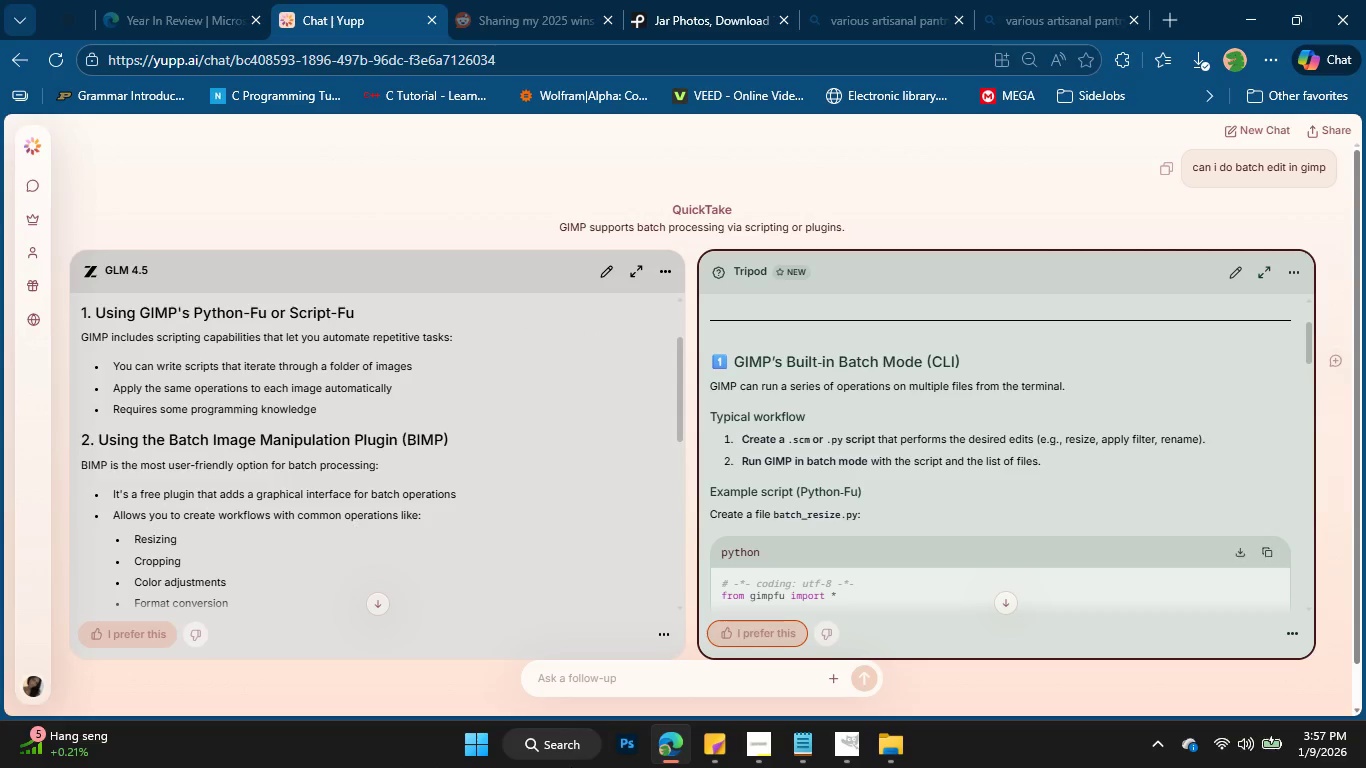 
wait(5.46)
 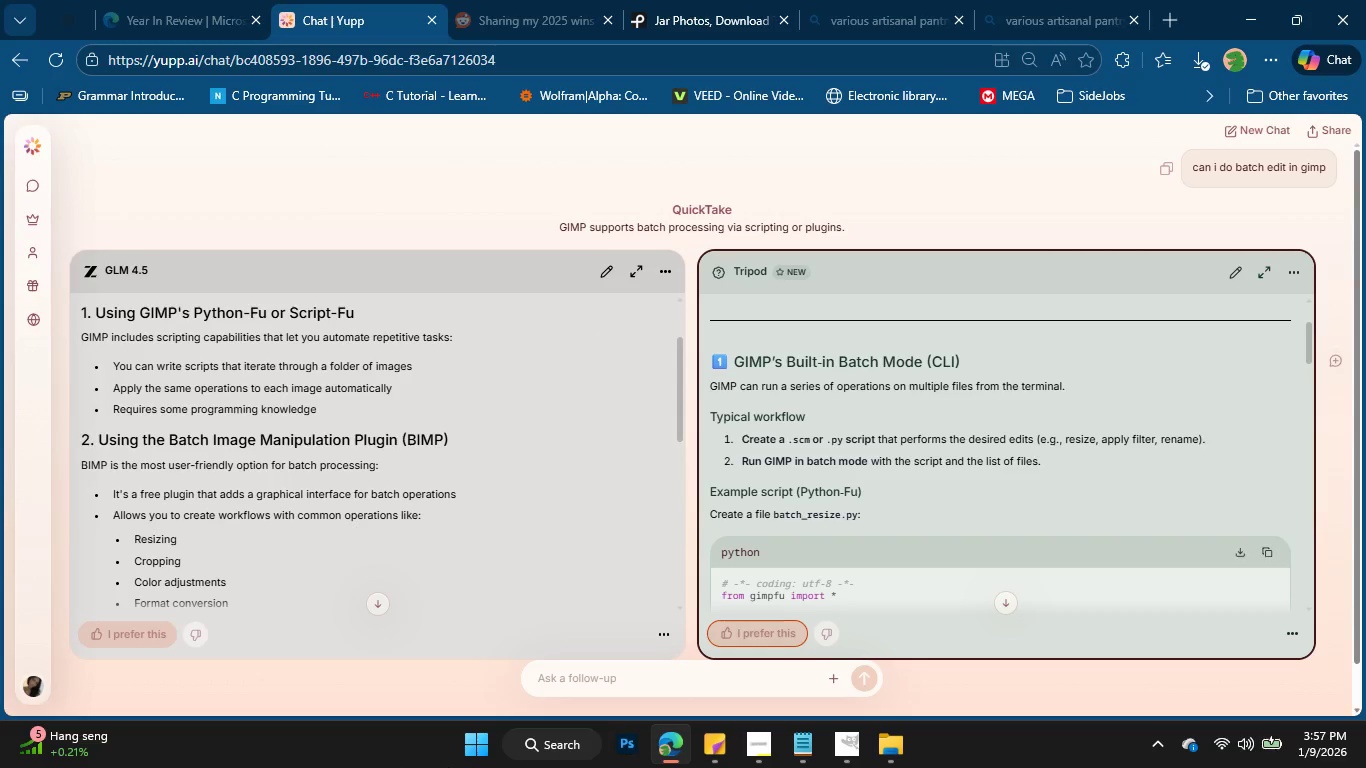 
scroll: coordinate [802, 512], scroll_direction: up, amount: 1.0
 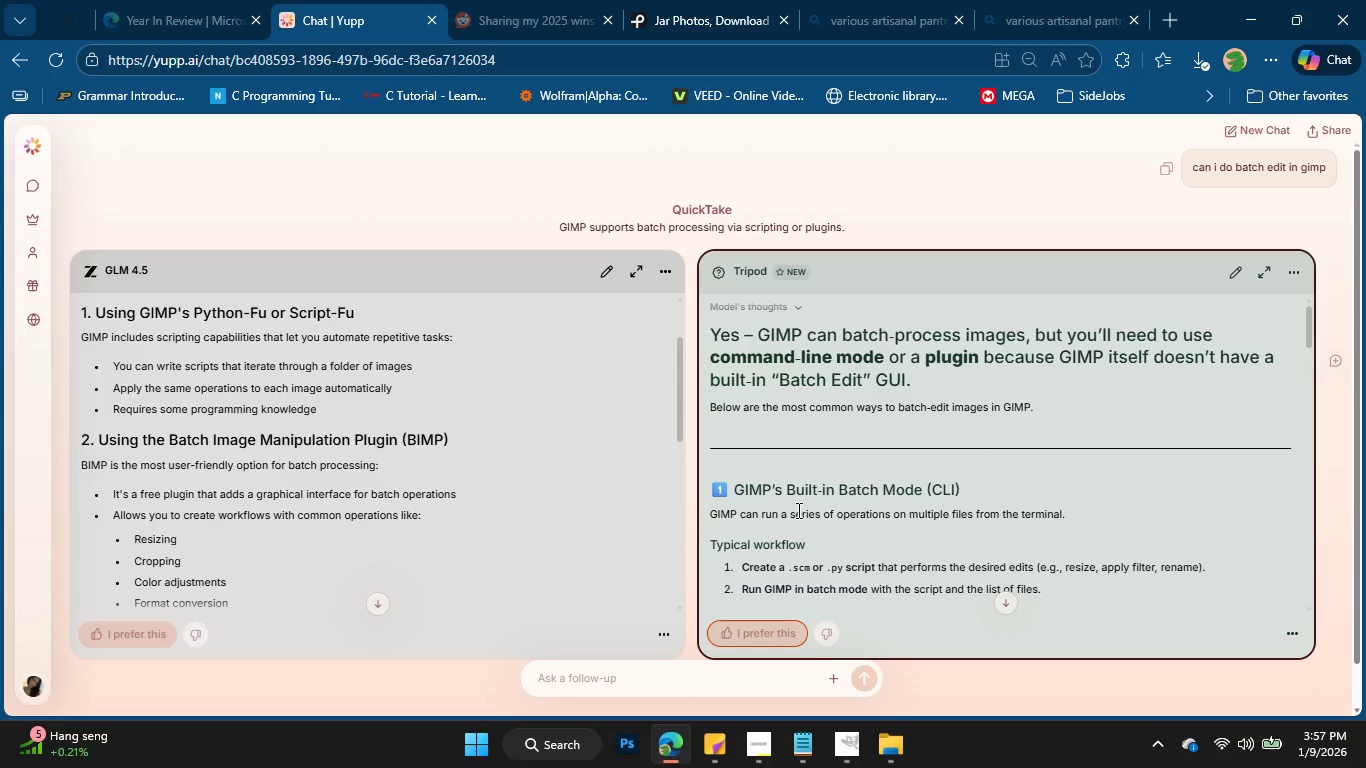 
wait(11.5)
 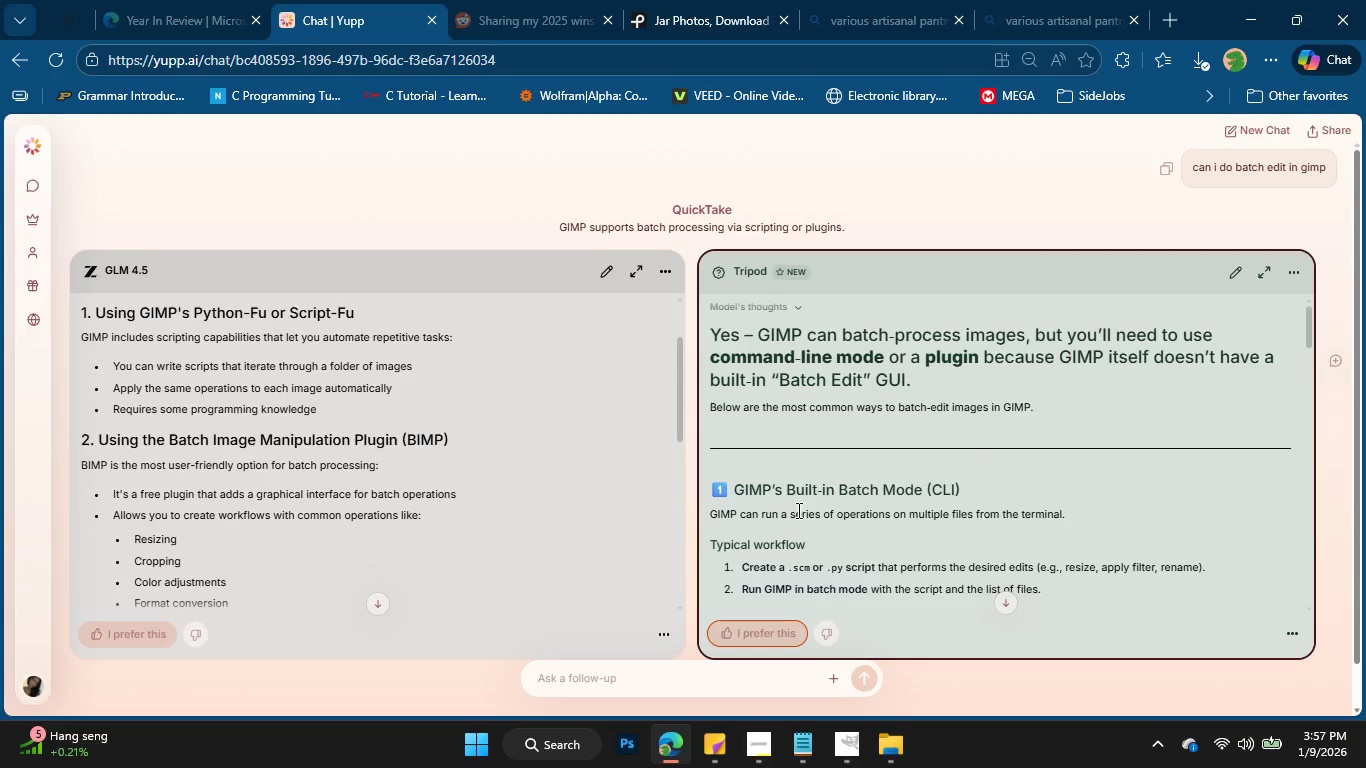 
scroll: coordinate [863, 418], scroll_direction: down, amount: 3.0
 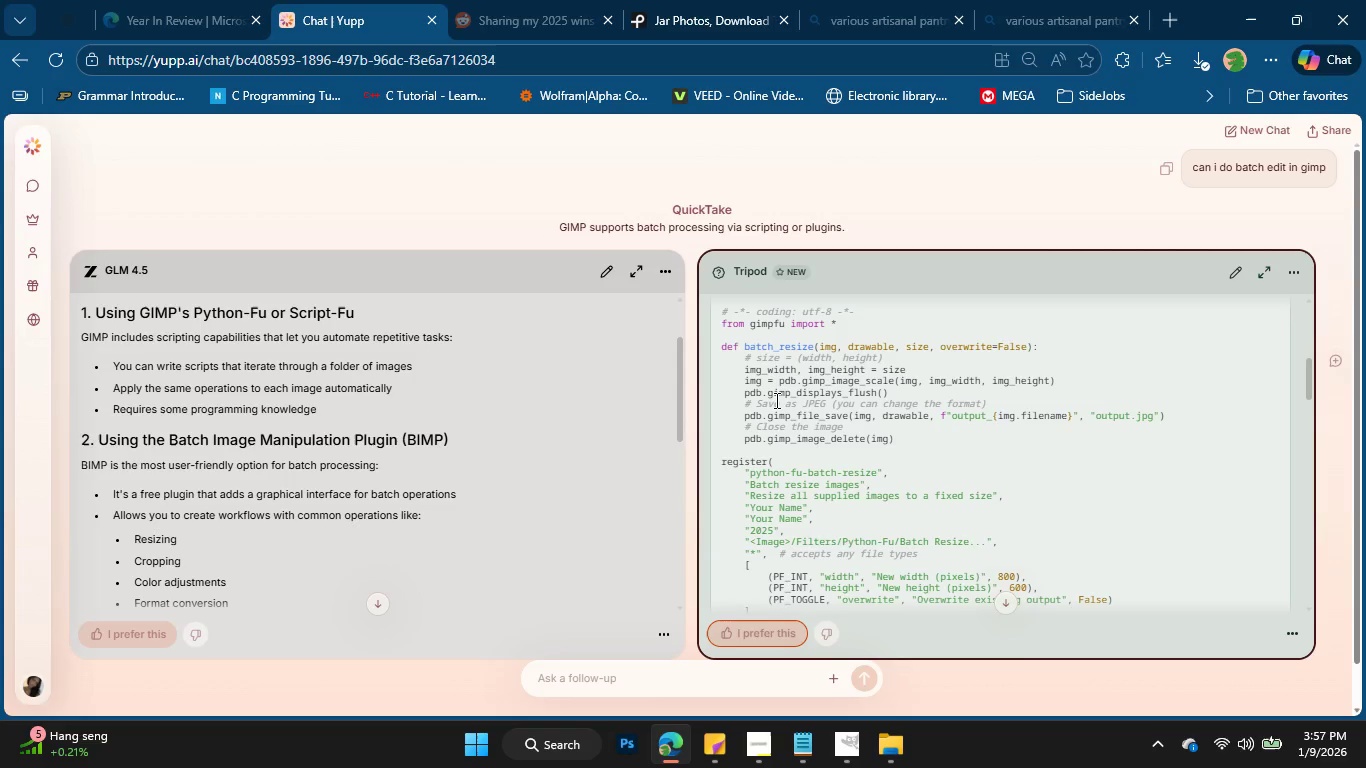 
wait(10.71)
 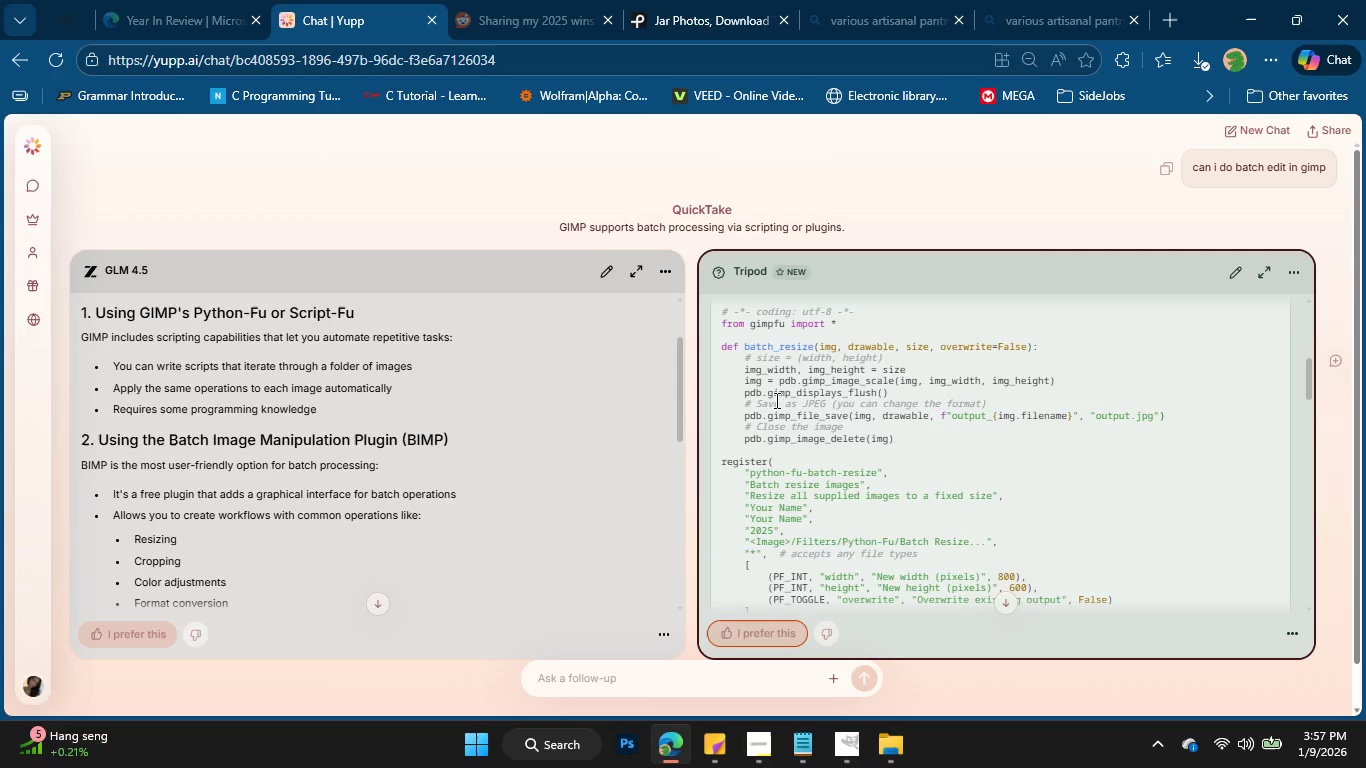 
scroll: coordinate [436, 580], scroll_direction: none, amount: 0.0
 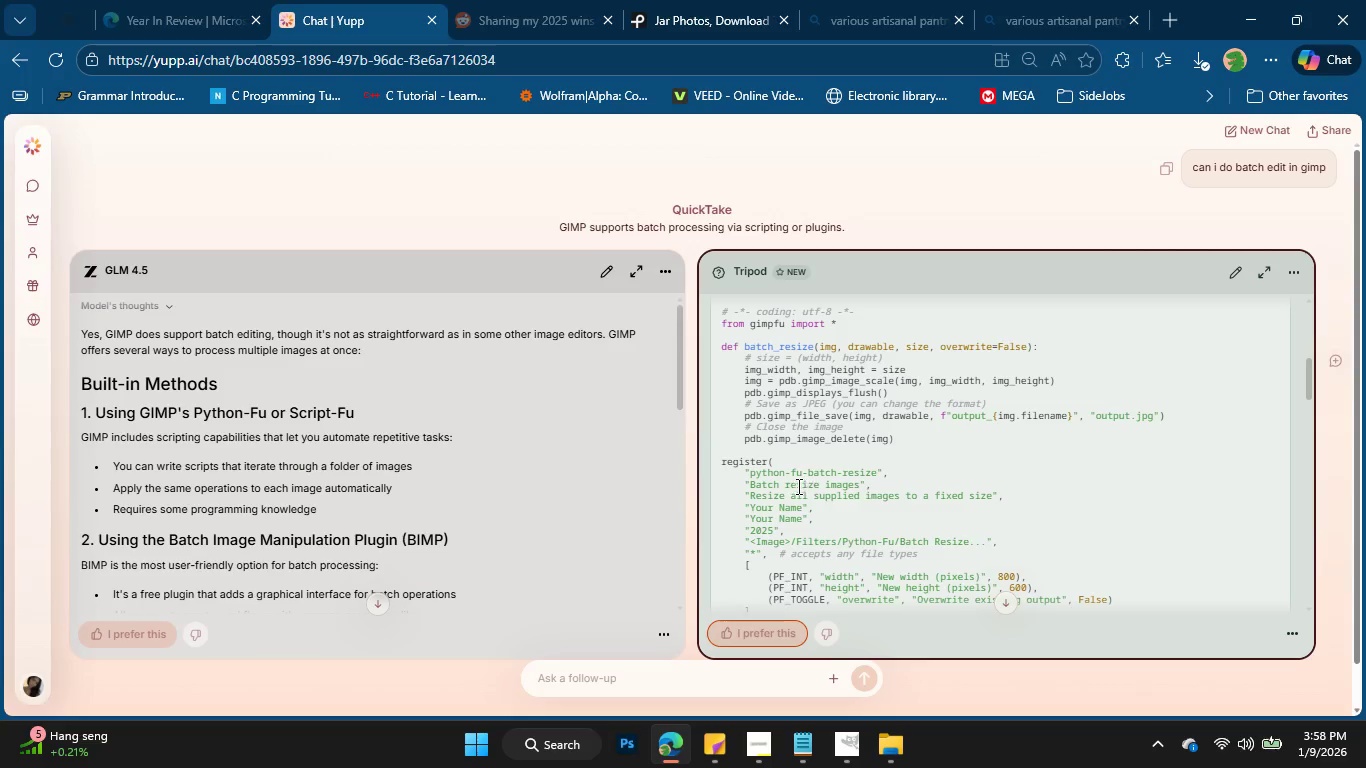 
scroll: coordinate [757, 466], scroll_direction: up, amount: 3.0
 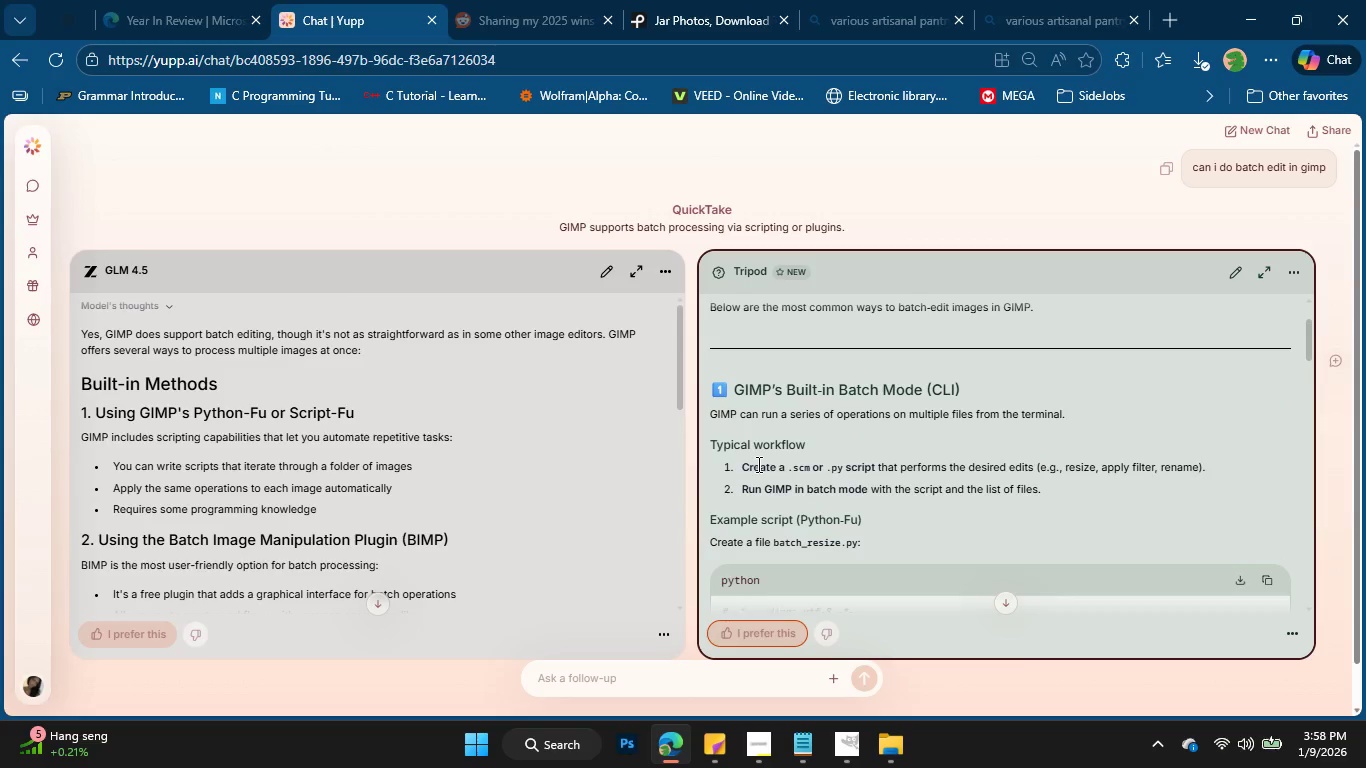 
wait(5.41)
 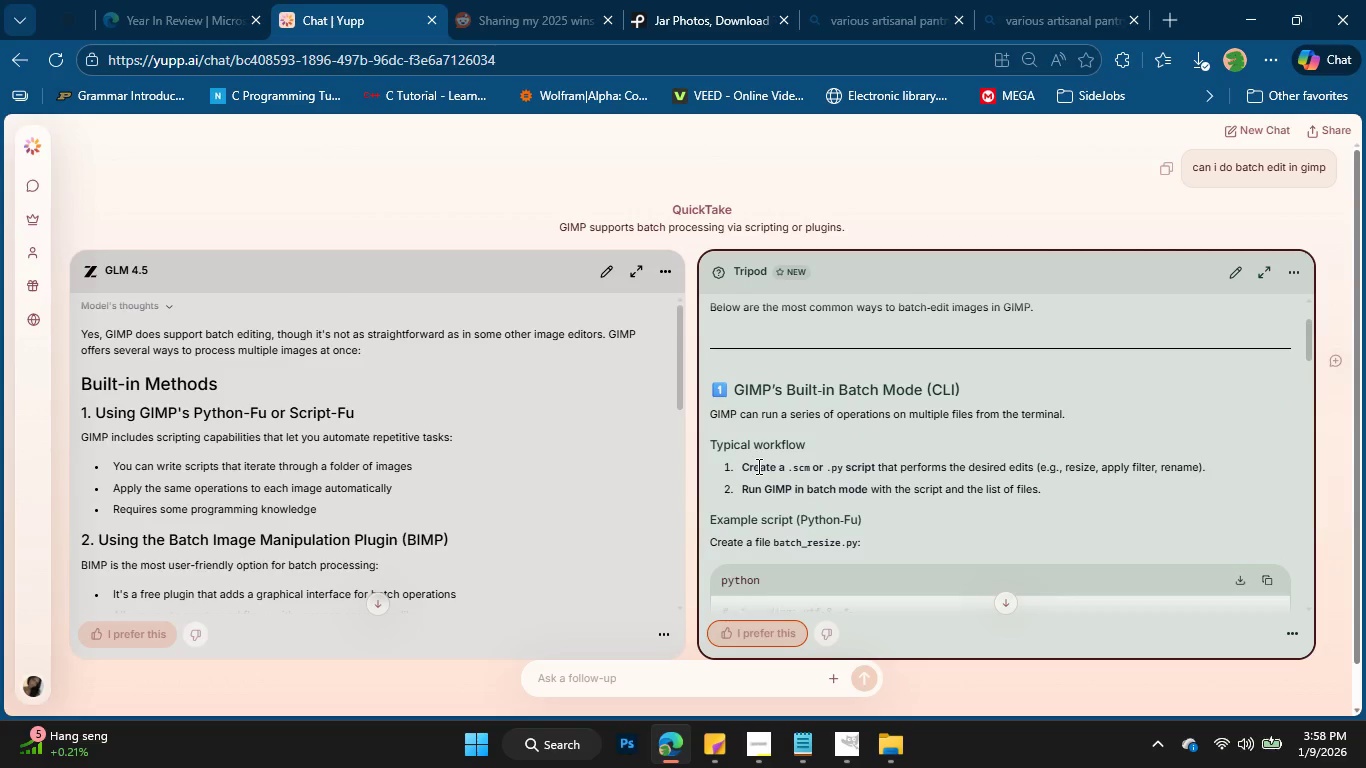 
scroll: coordinate [761, 459], scroll_direction: up, amount: 3.0
 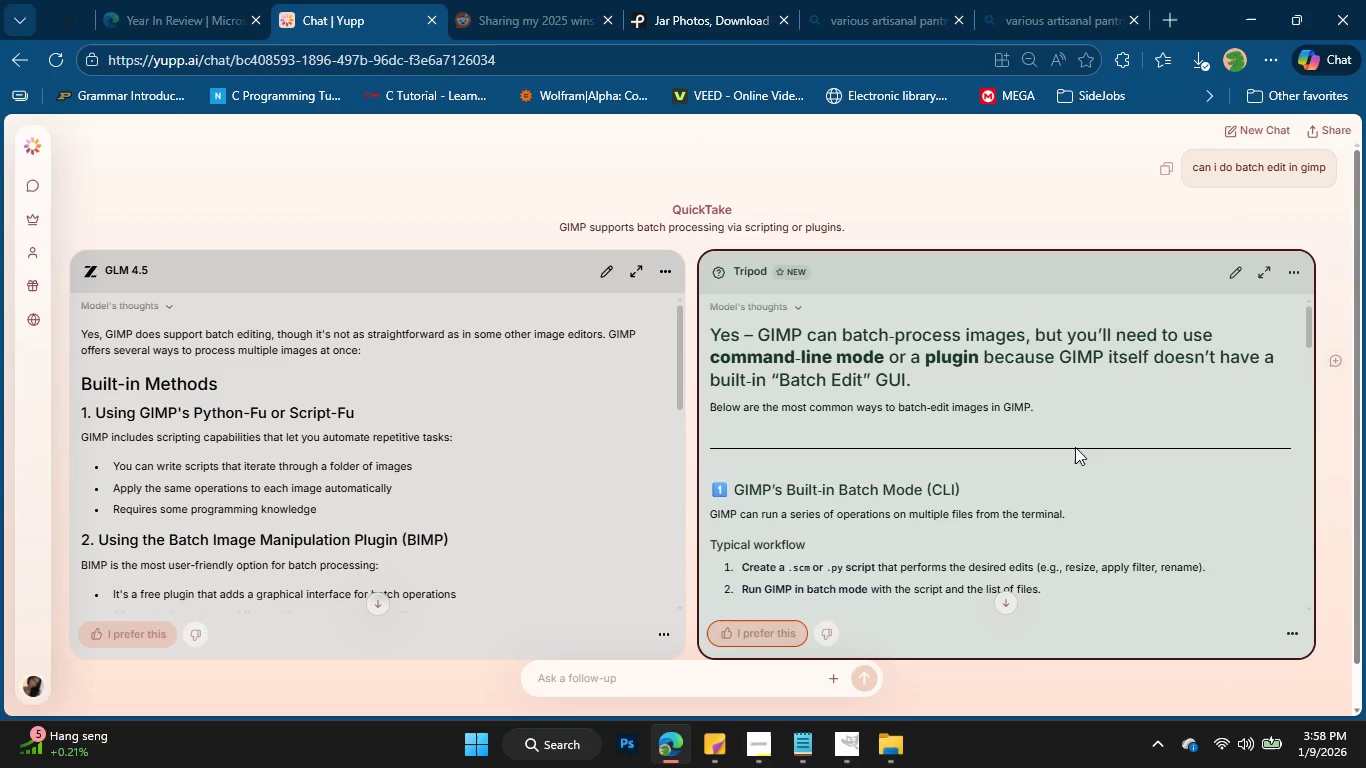 
wait(9.29)
 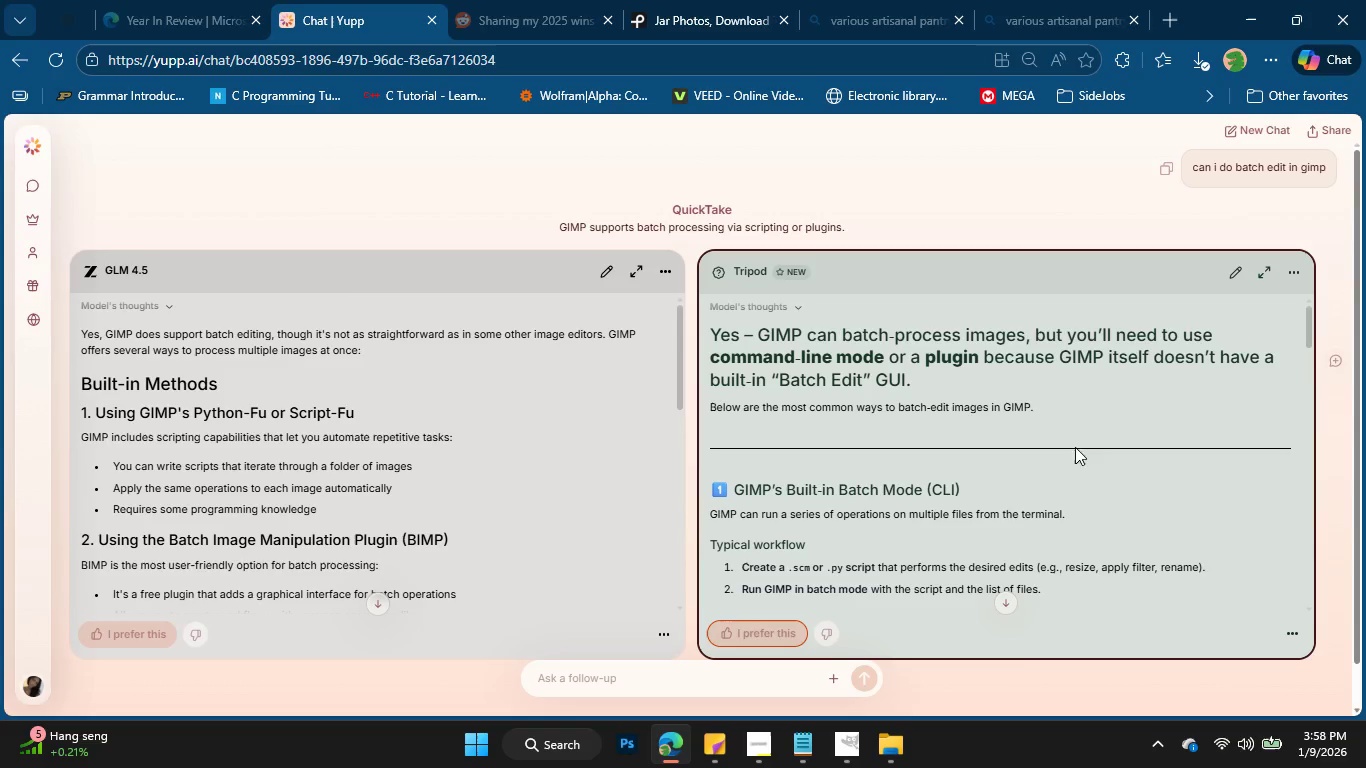 
left_click([150, 156])
 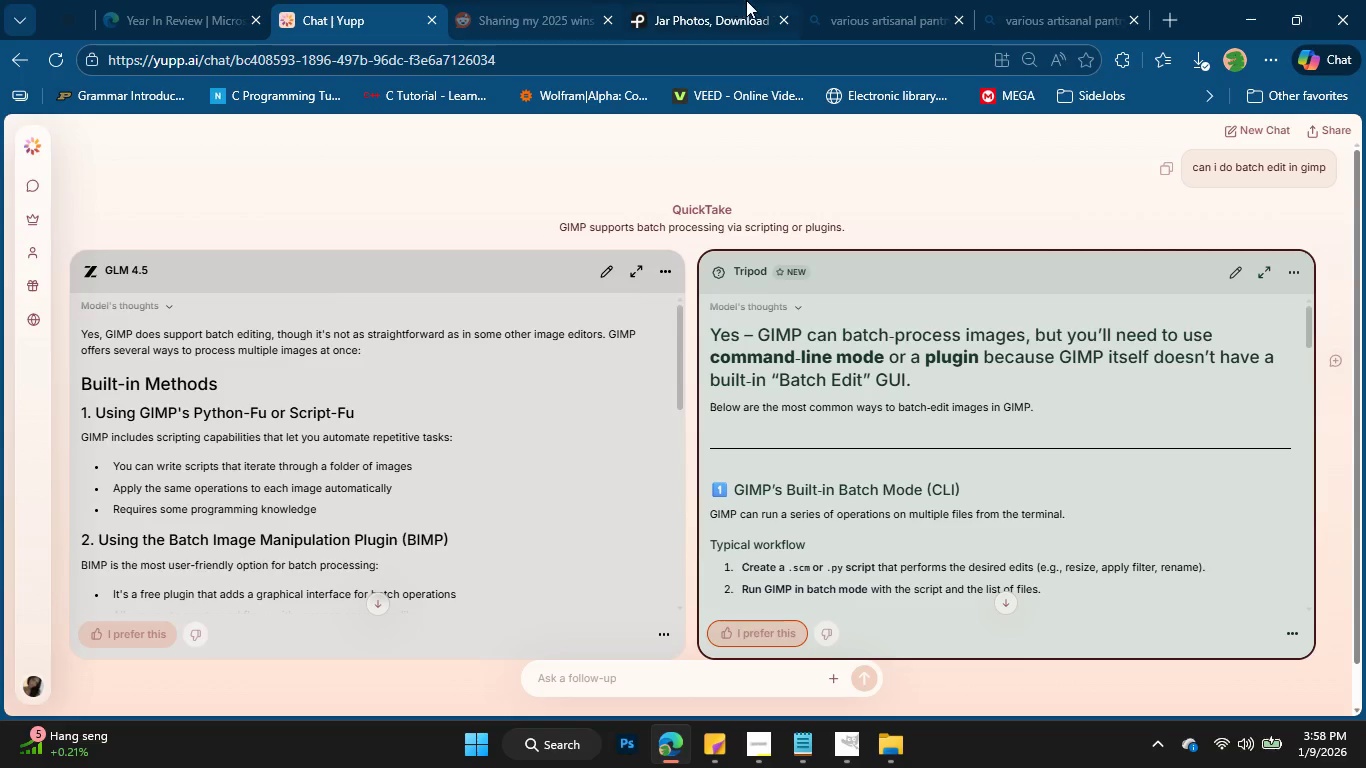 
left_click([722, 0])
 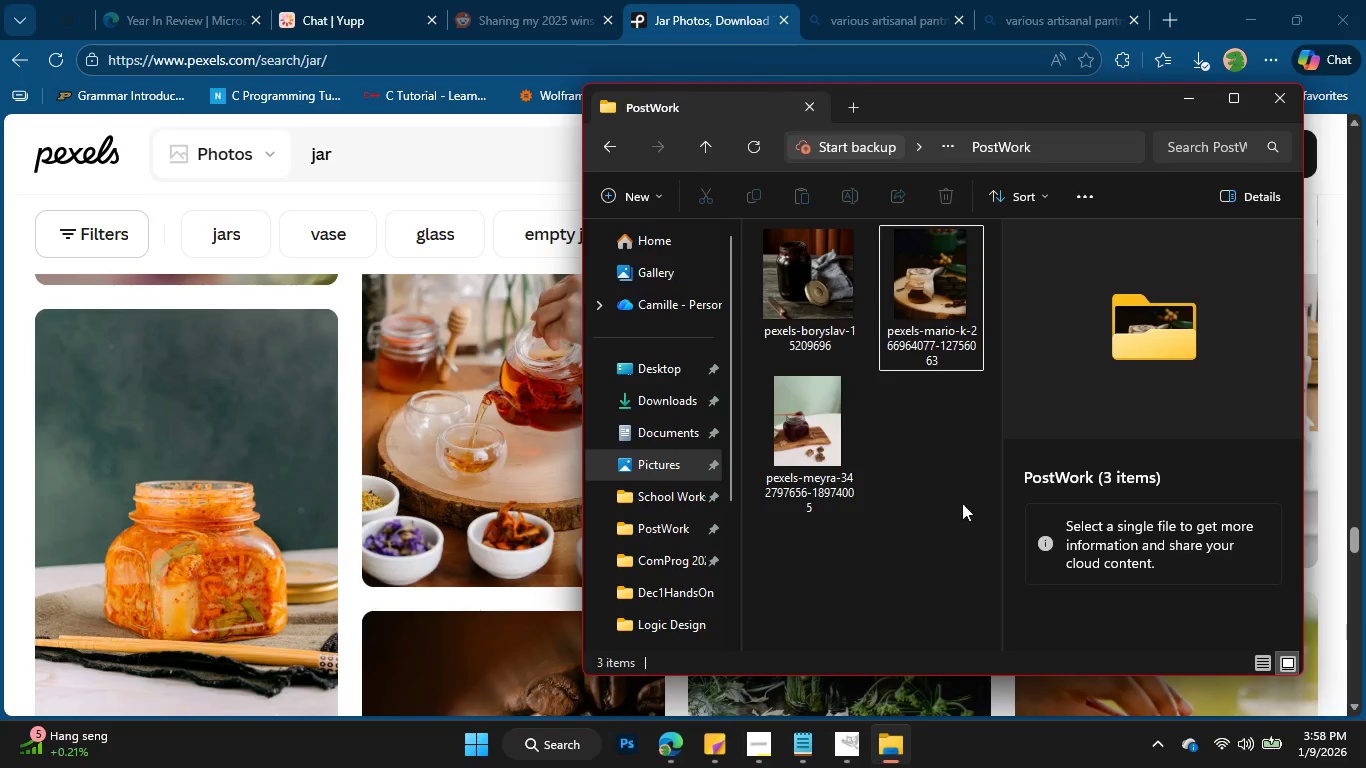 
scroll: coordinate [890, 458], scroll_direction: up, amount: 3.0
 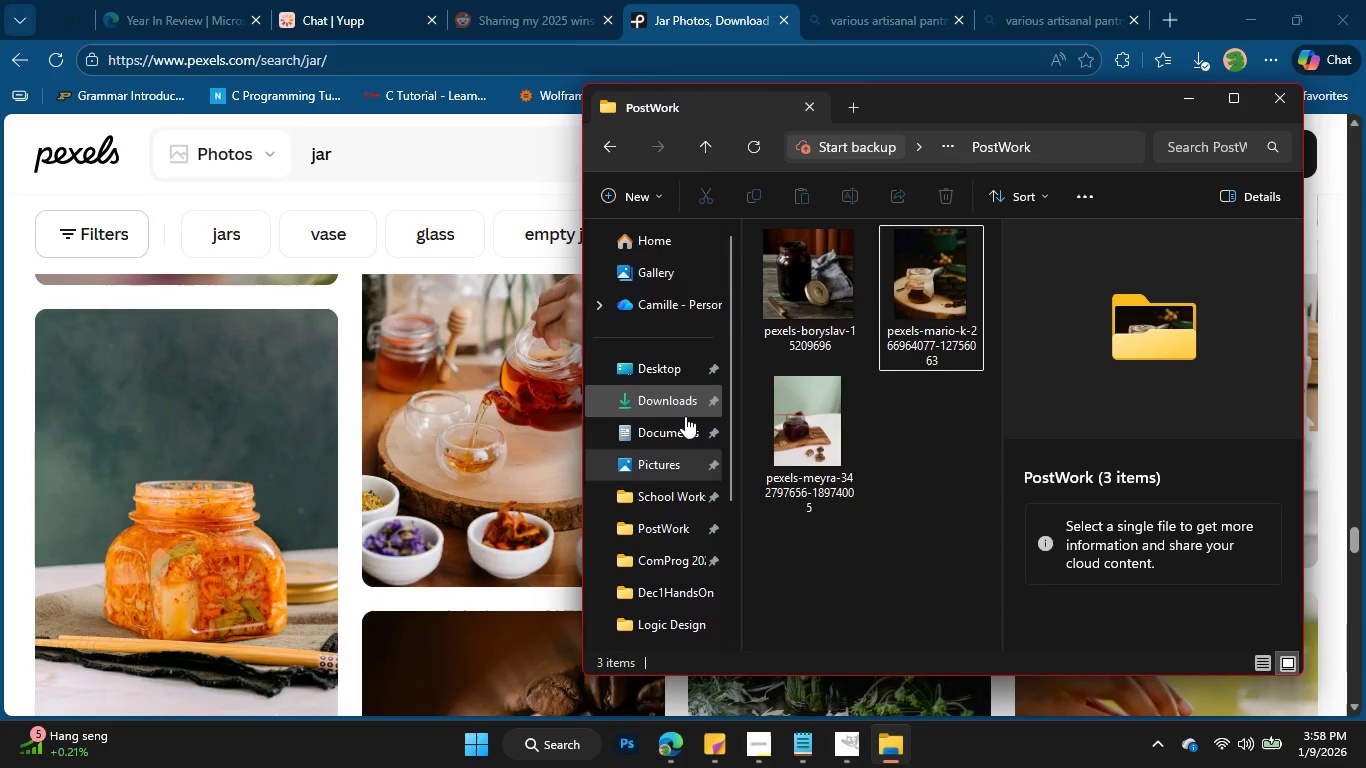 
left_click([681, 404])
 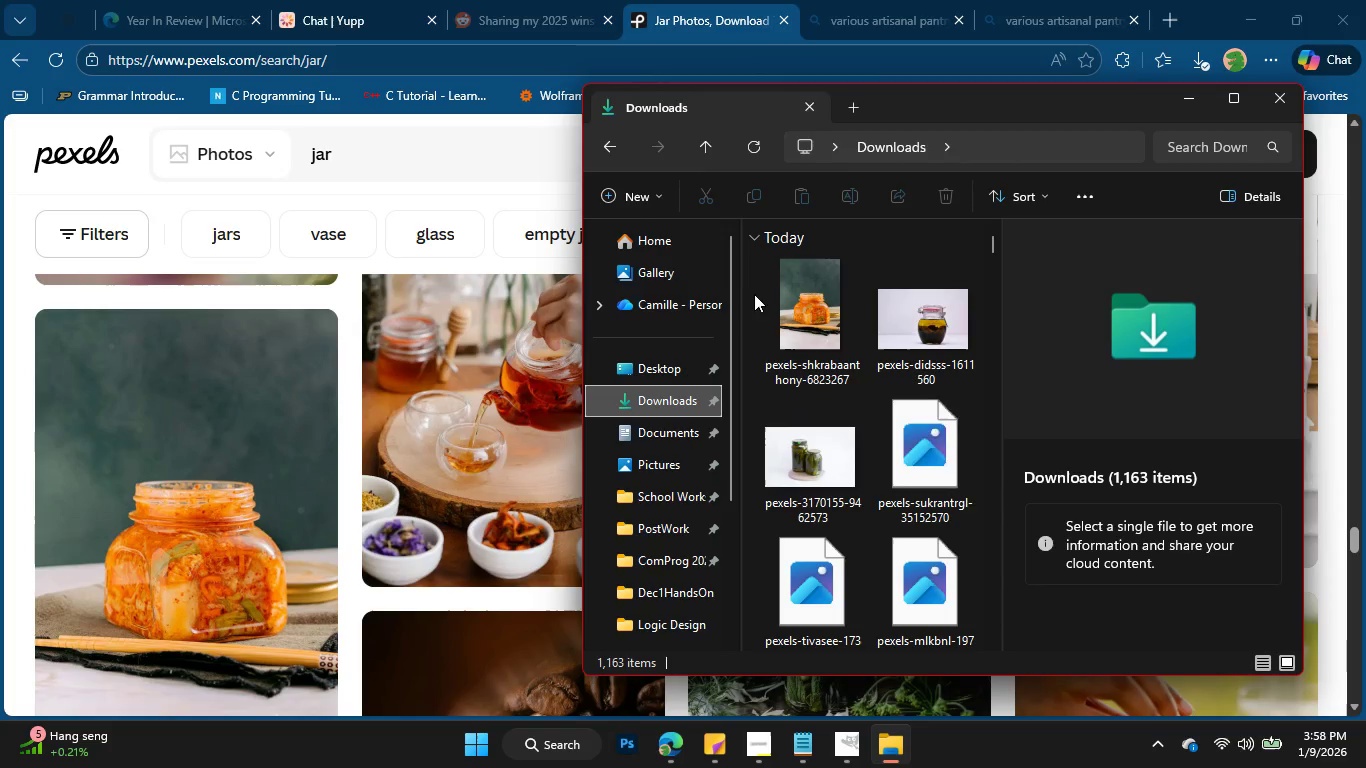 
left_click_drag(start_coordinate=[749, 288], to_coordinate=[964, 583])
 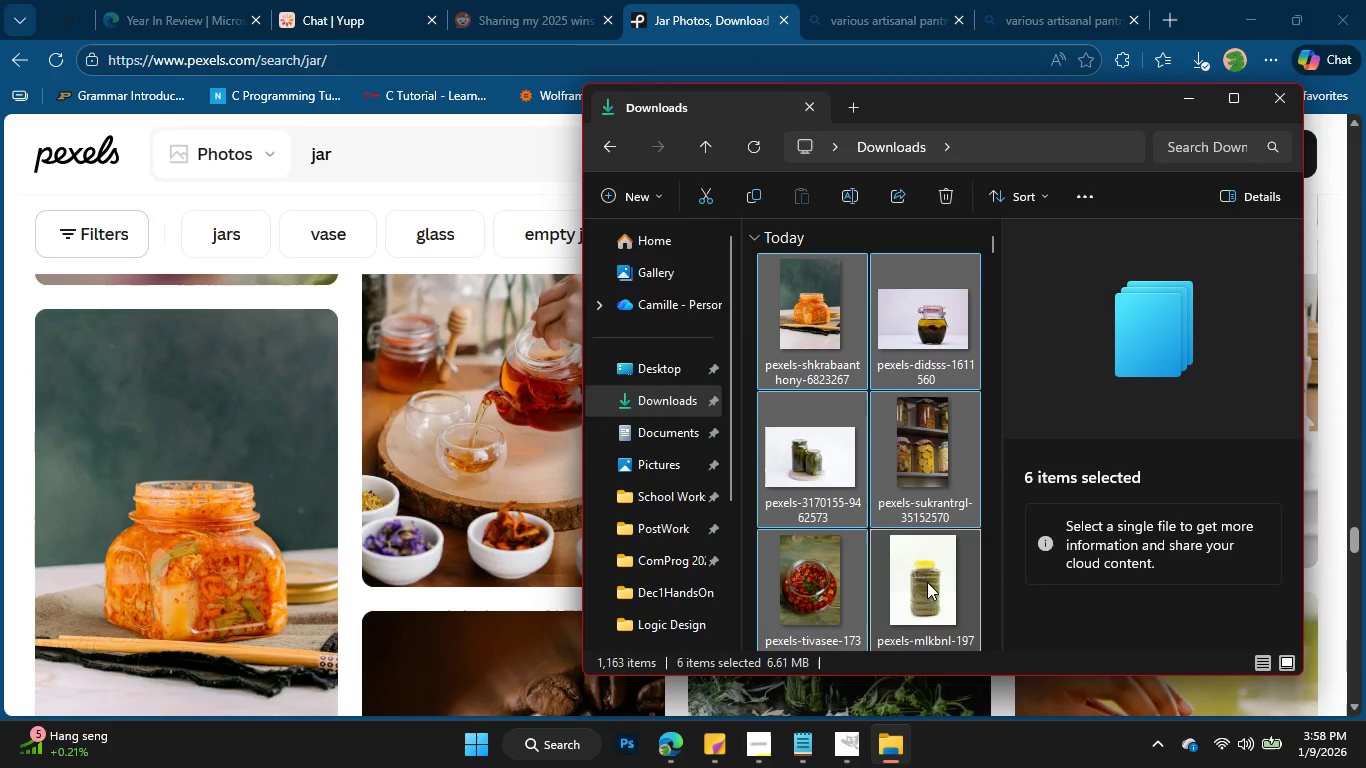 
left_click_drag(start_coordinate=[929, 582], to_coordinate=[665, 528])
 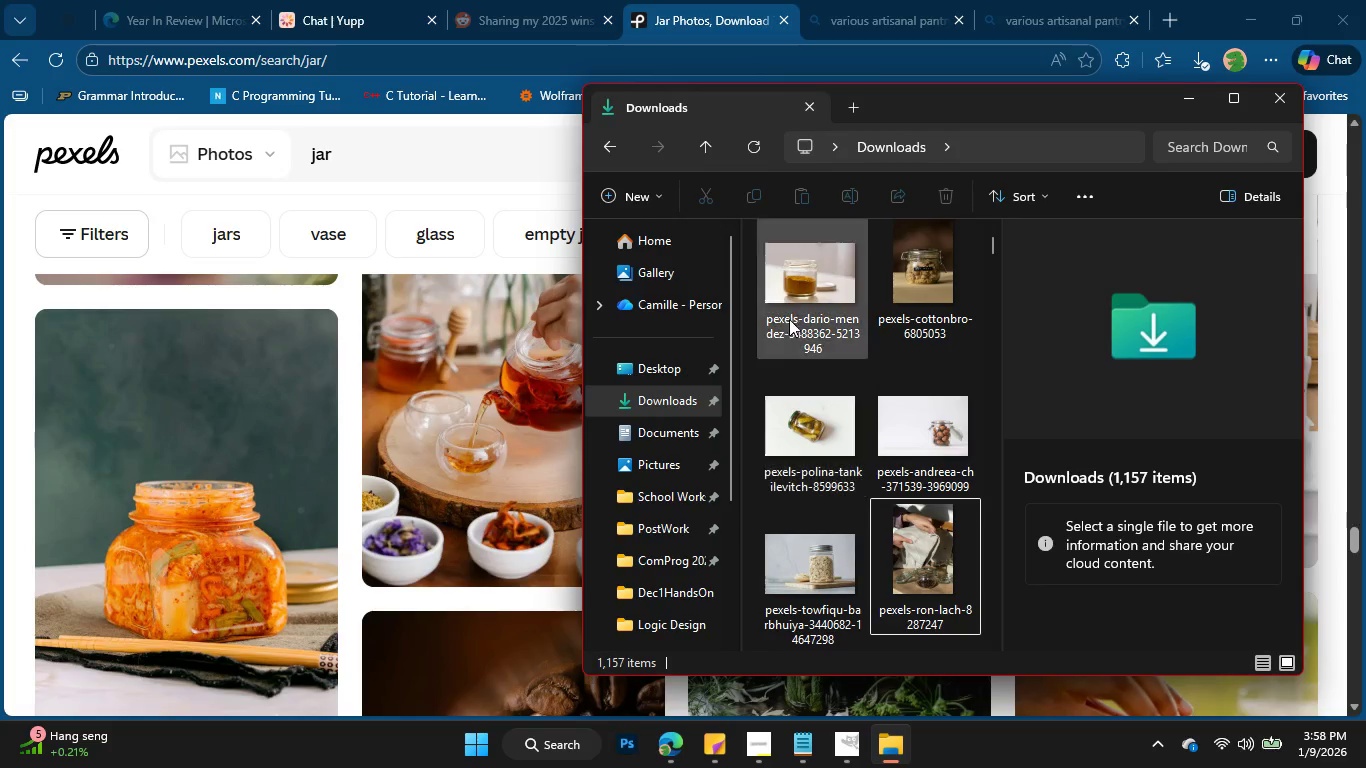 
left_click_drag(start_coordinate=[746, 252], to_coordinate=[925, 598])
 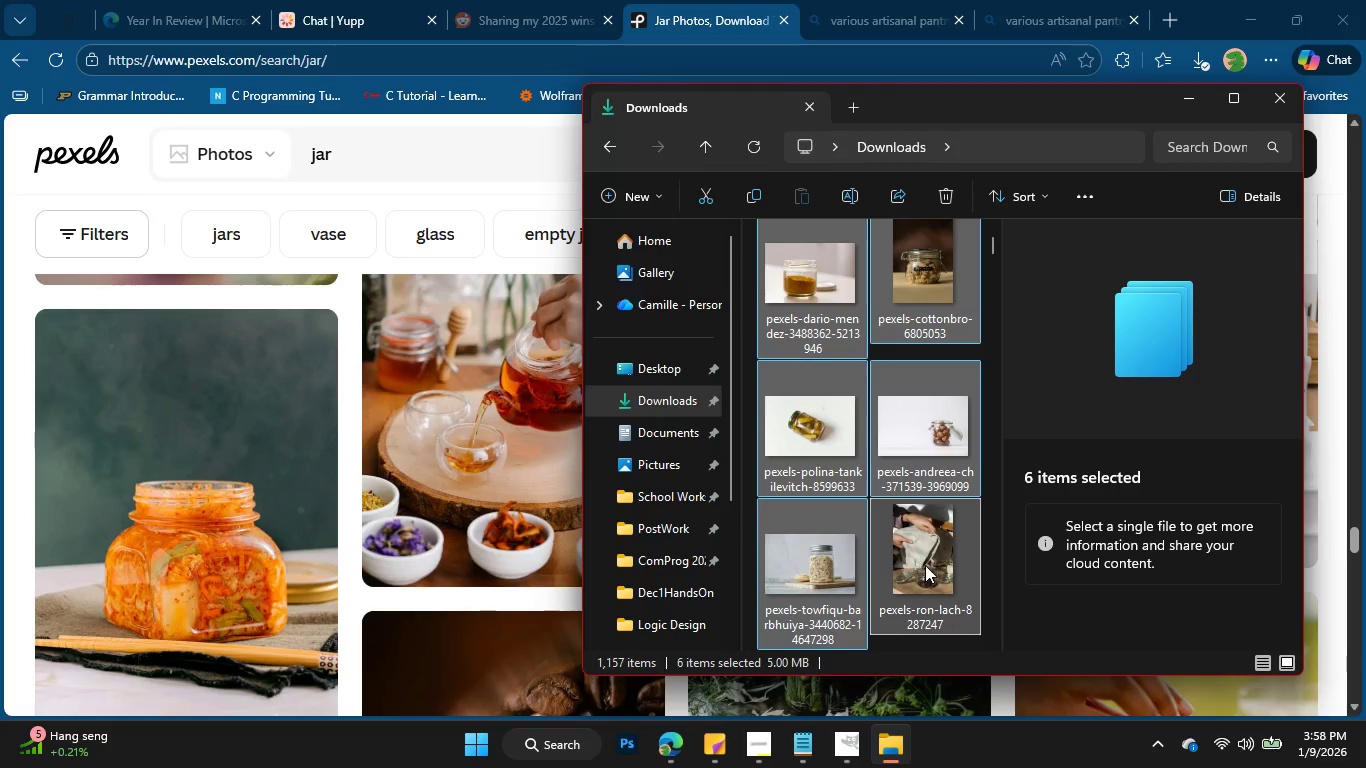 
left_click_drag(start_coordinate=[925, 565], to_coordinate=[648, 526])
 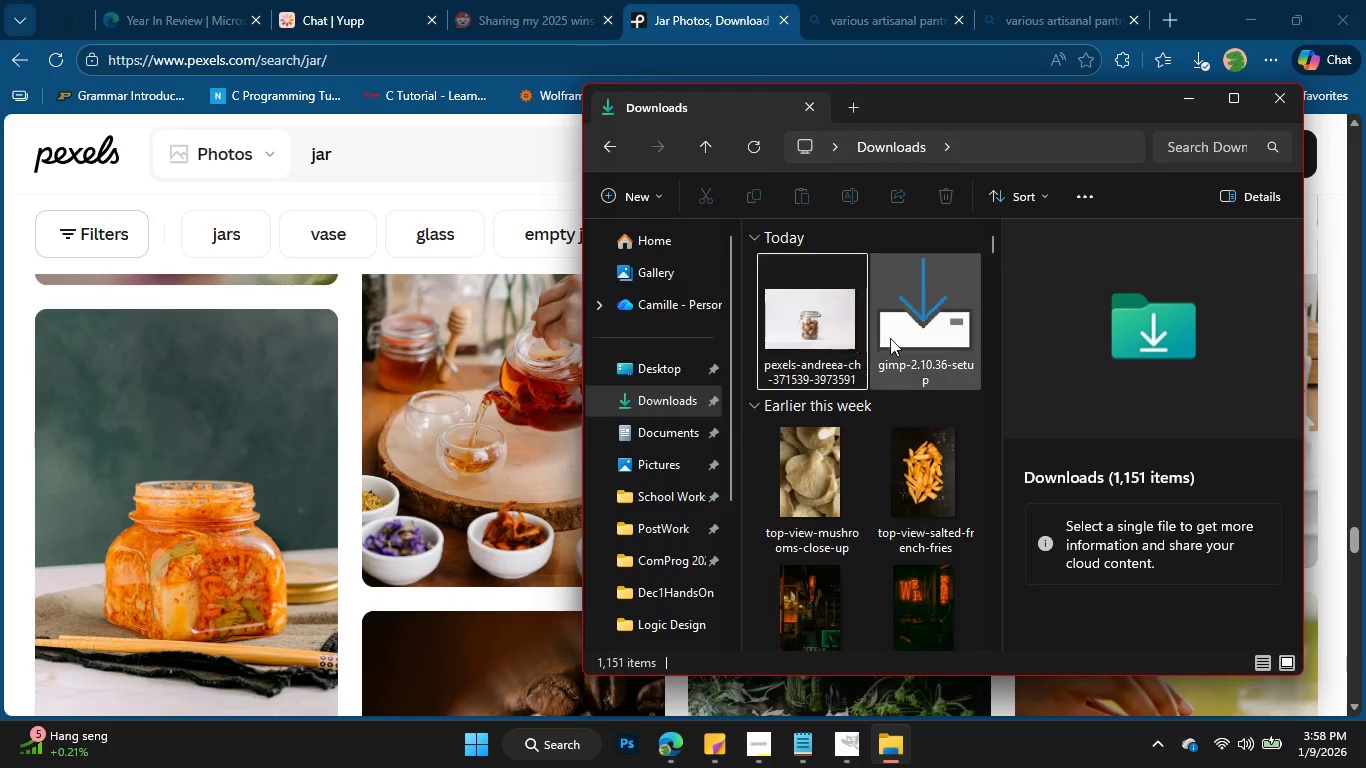 
left_click_drag(start_coordinate=[843, 340], to_coordinate=[655, 521])
 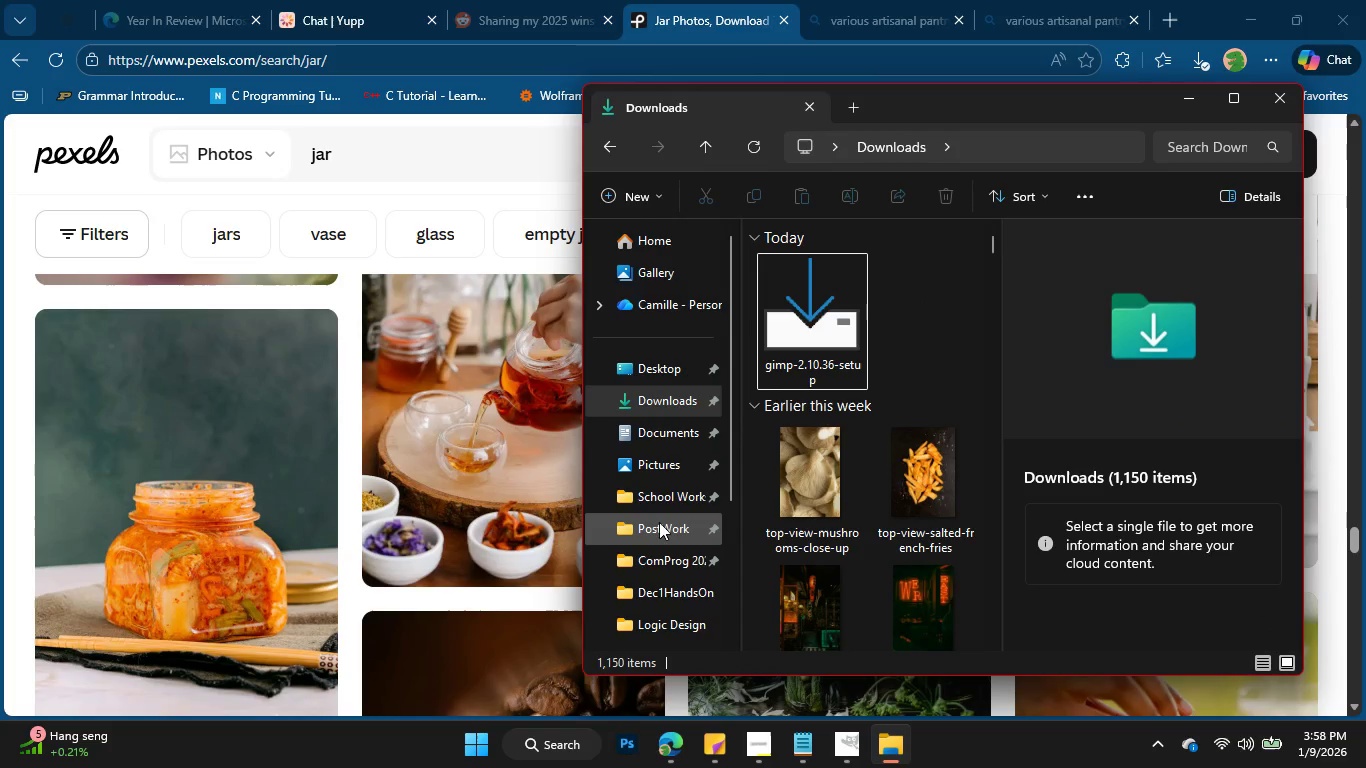 
left_click([659, 522])
 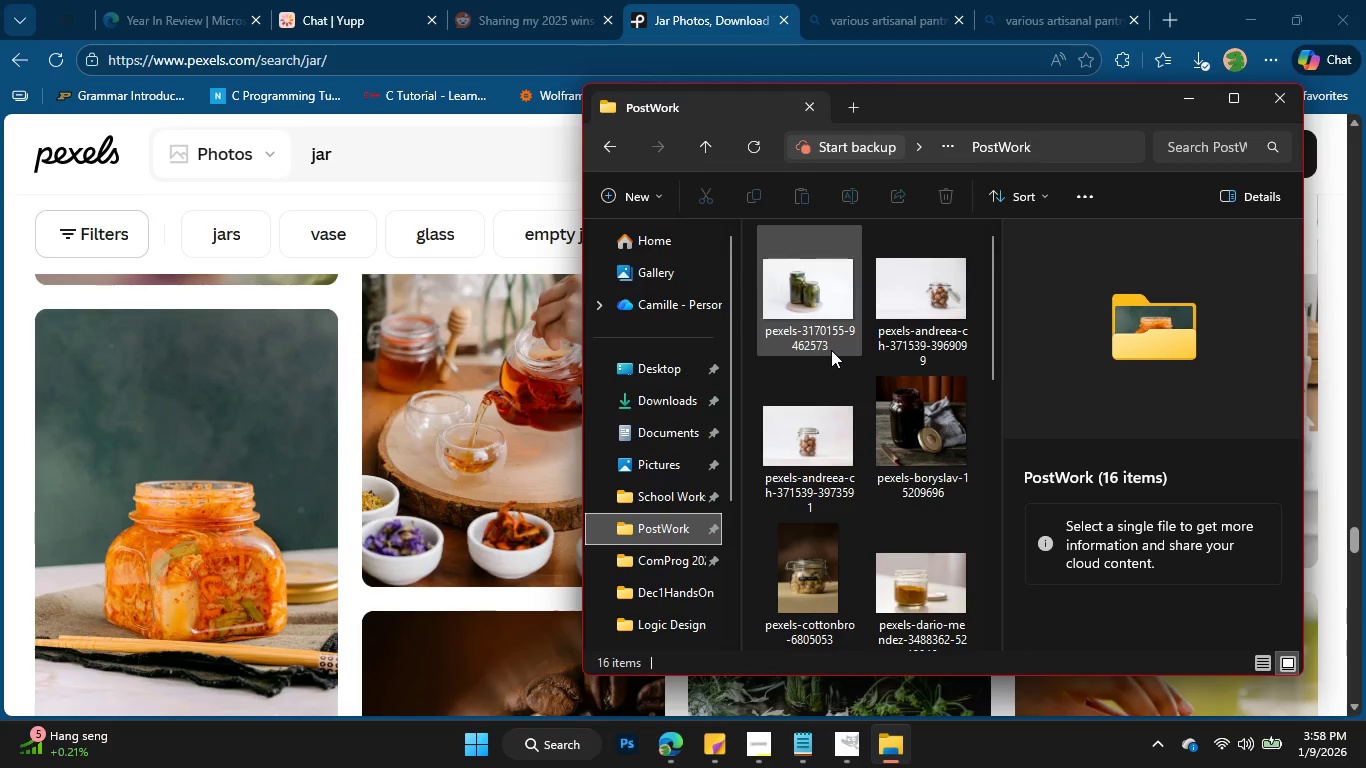 
scroll: coordinate [845, 443], scroll_direction: down, amount: 4.0
 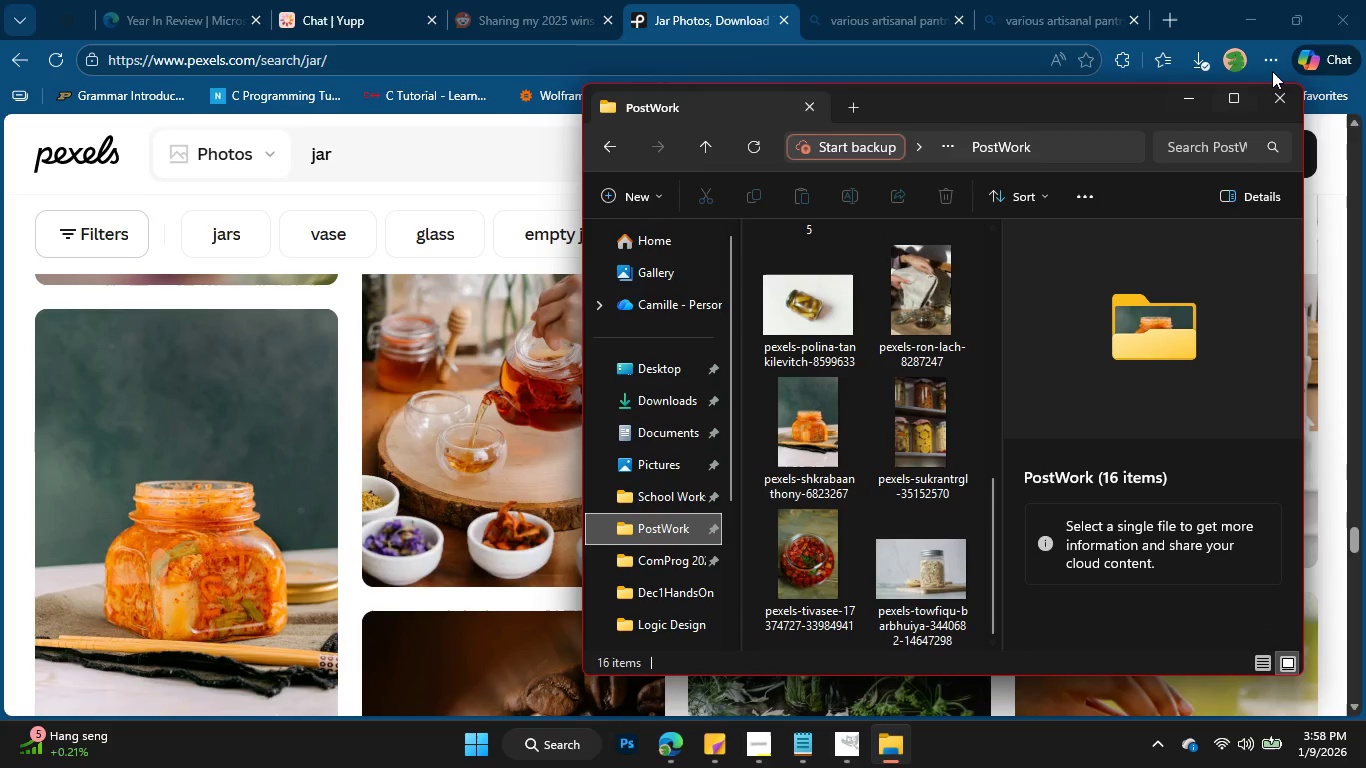 
left_click([1239, 103])
 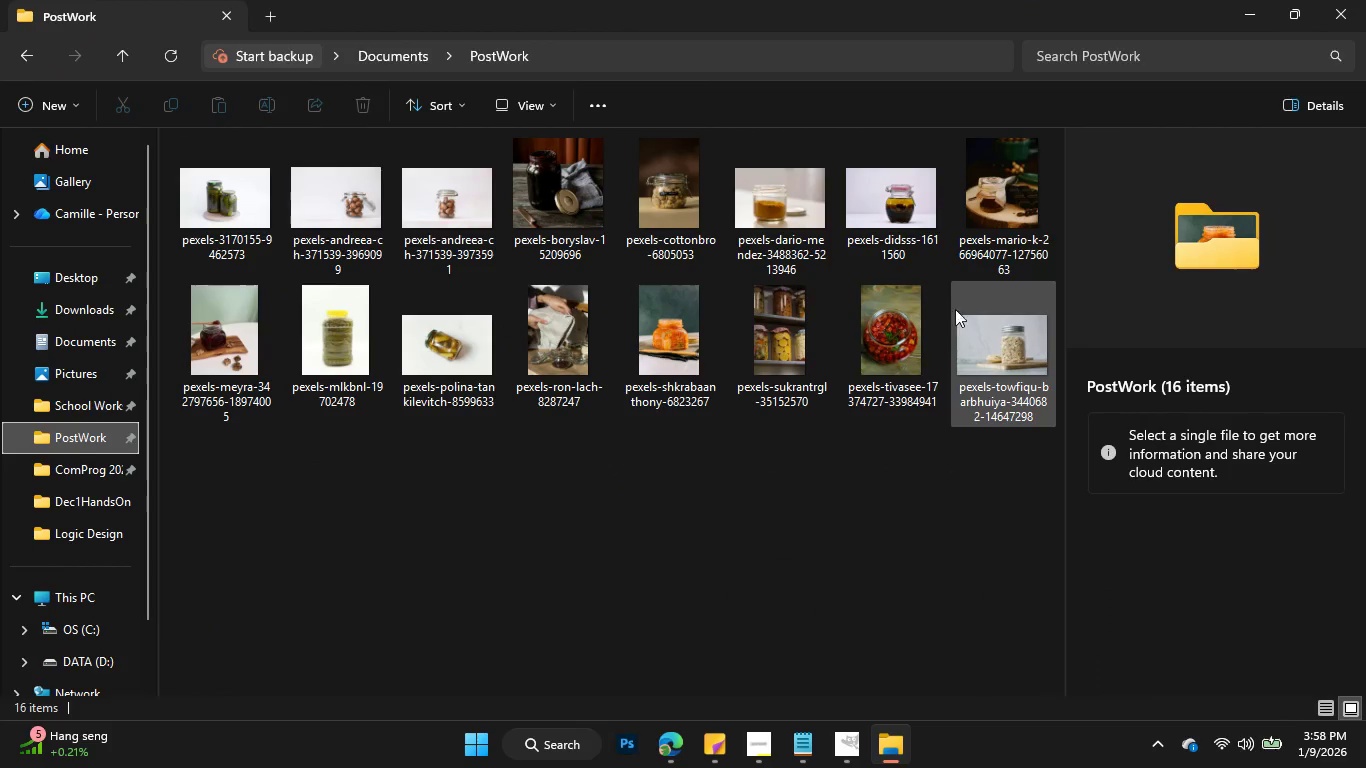 
wait(10.14)
 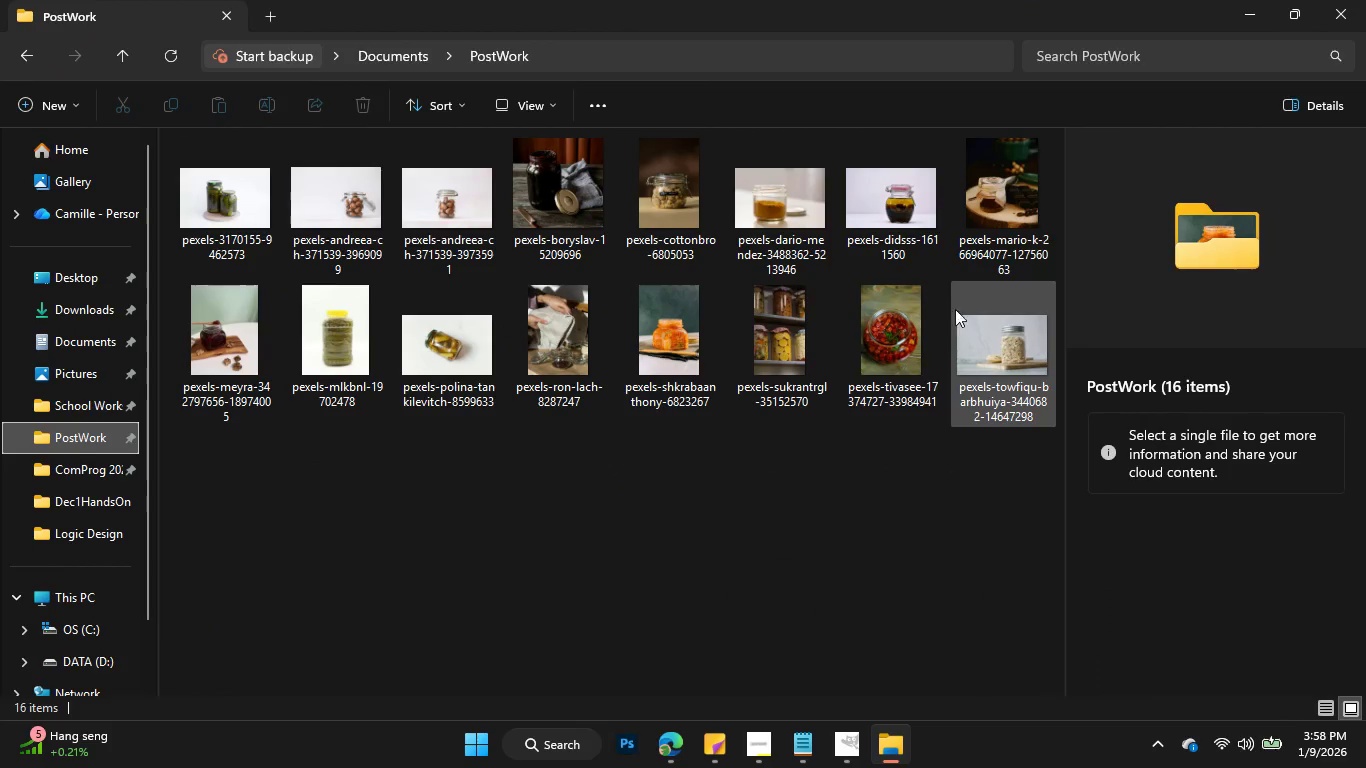 
double_click([367, 201])
 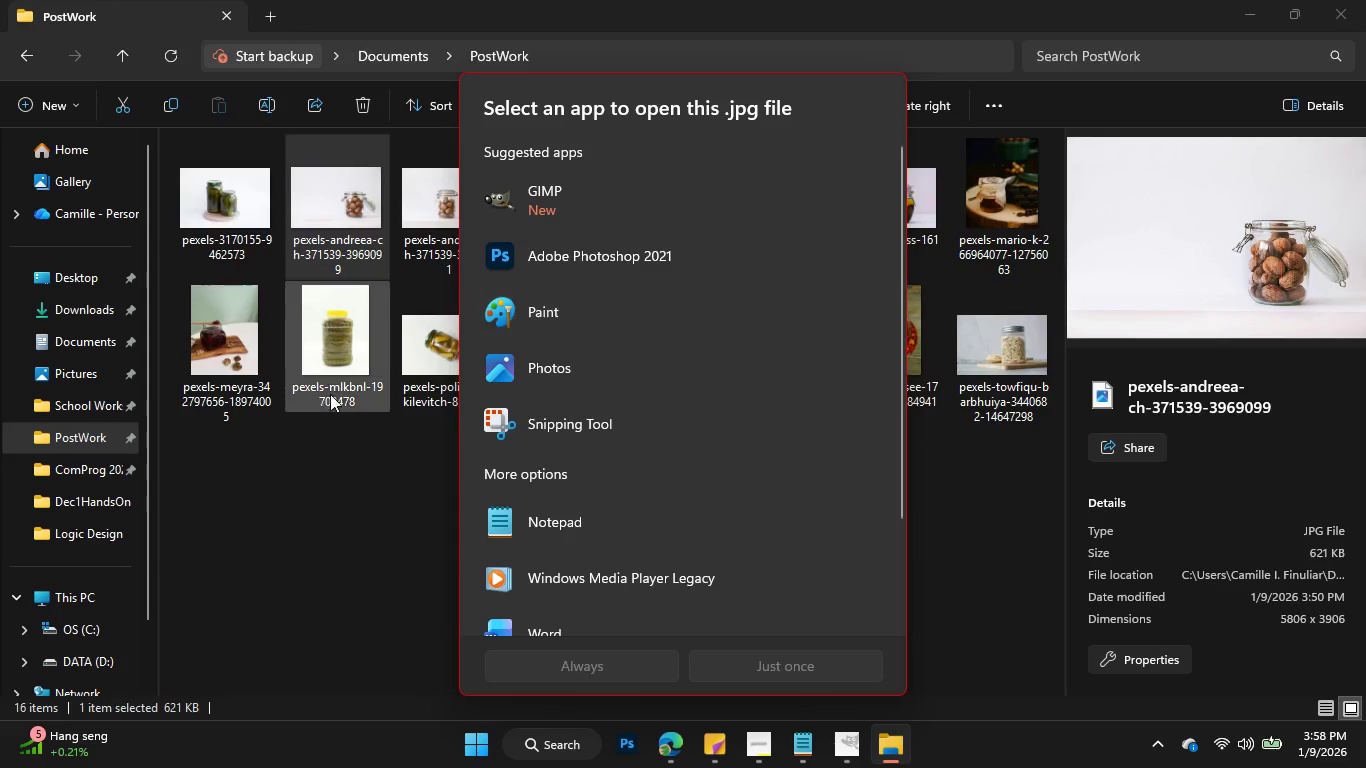 
left_click([239, 473])
 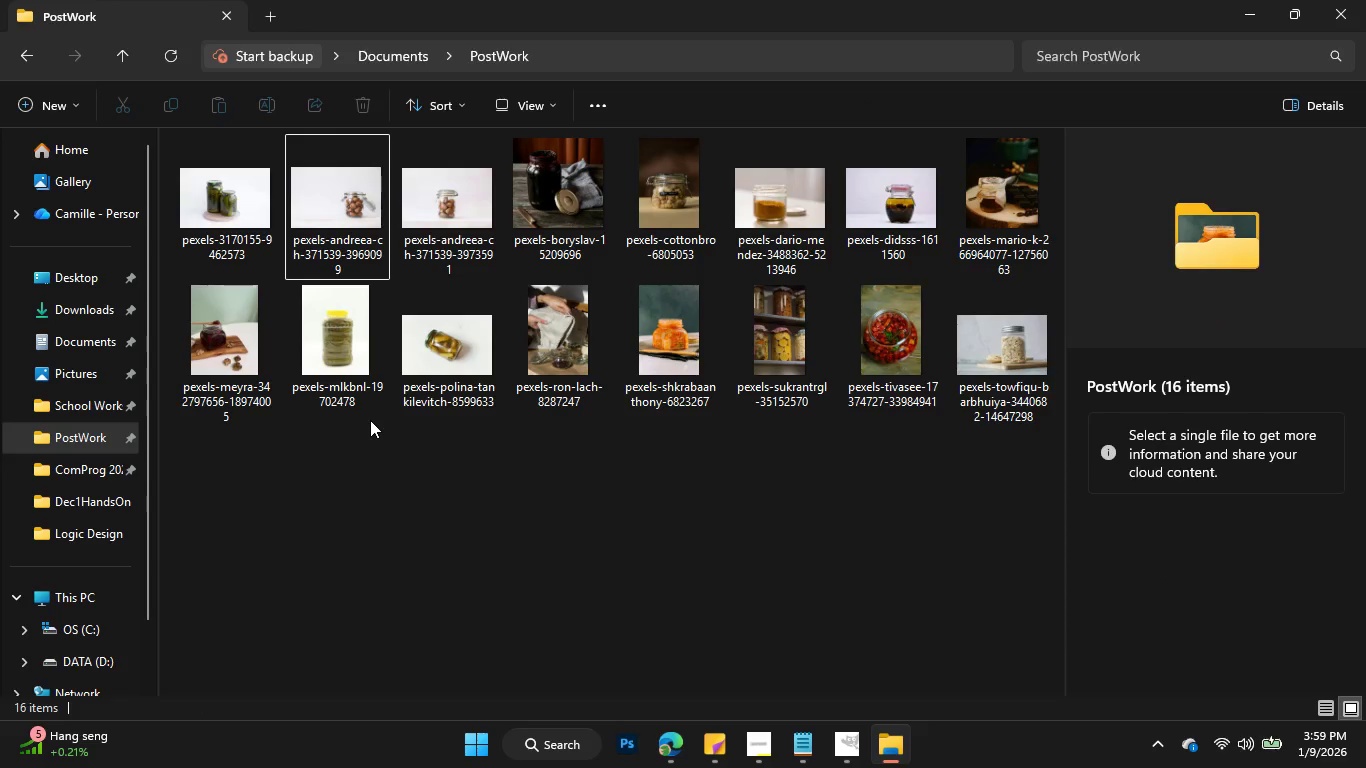 
key(ArrowRight)
 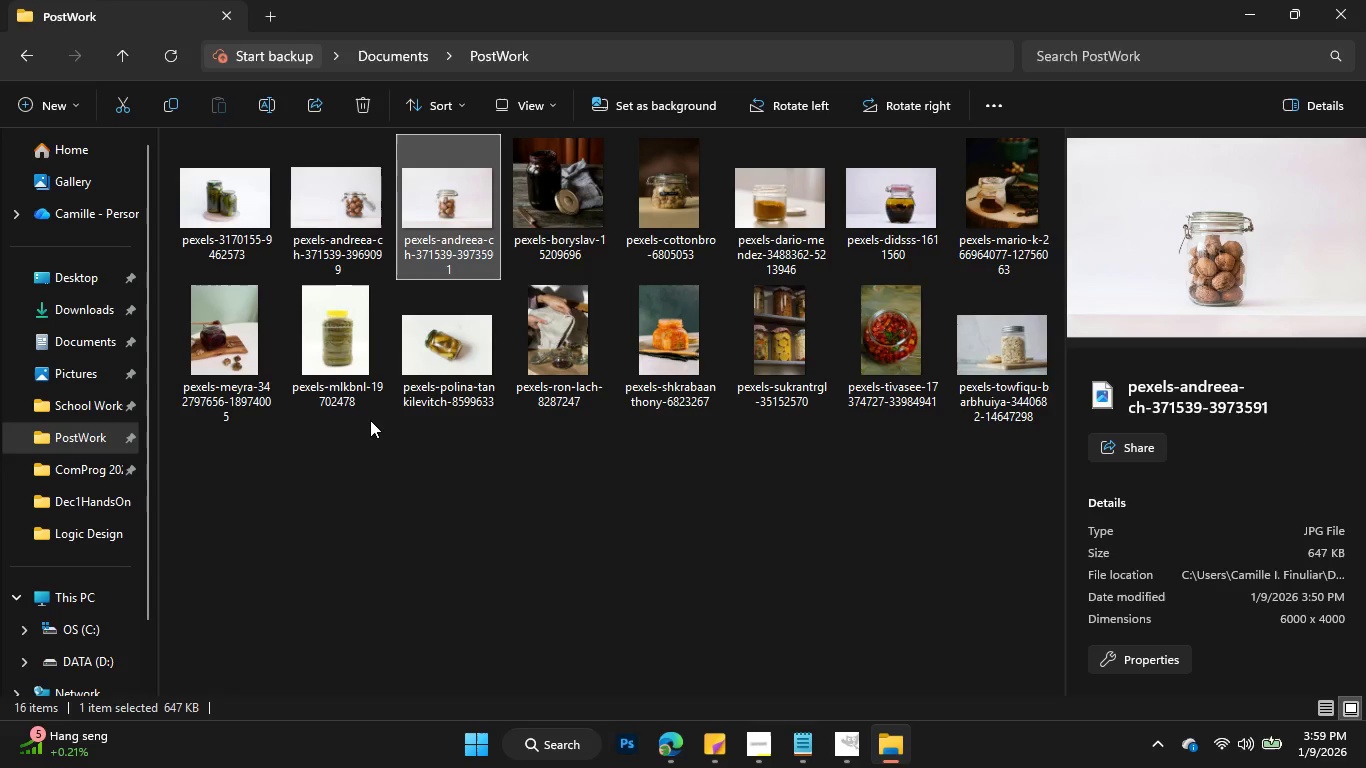 
key(ArrowRight)
 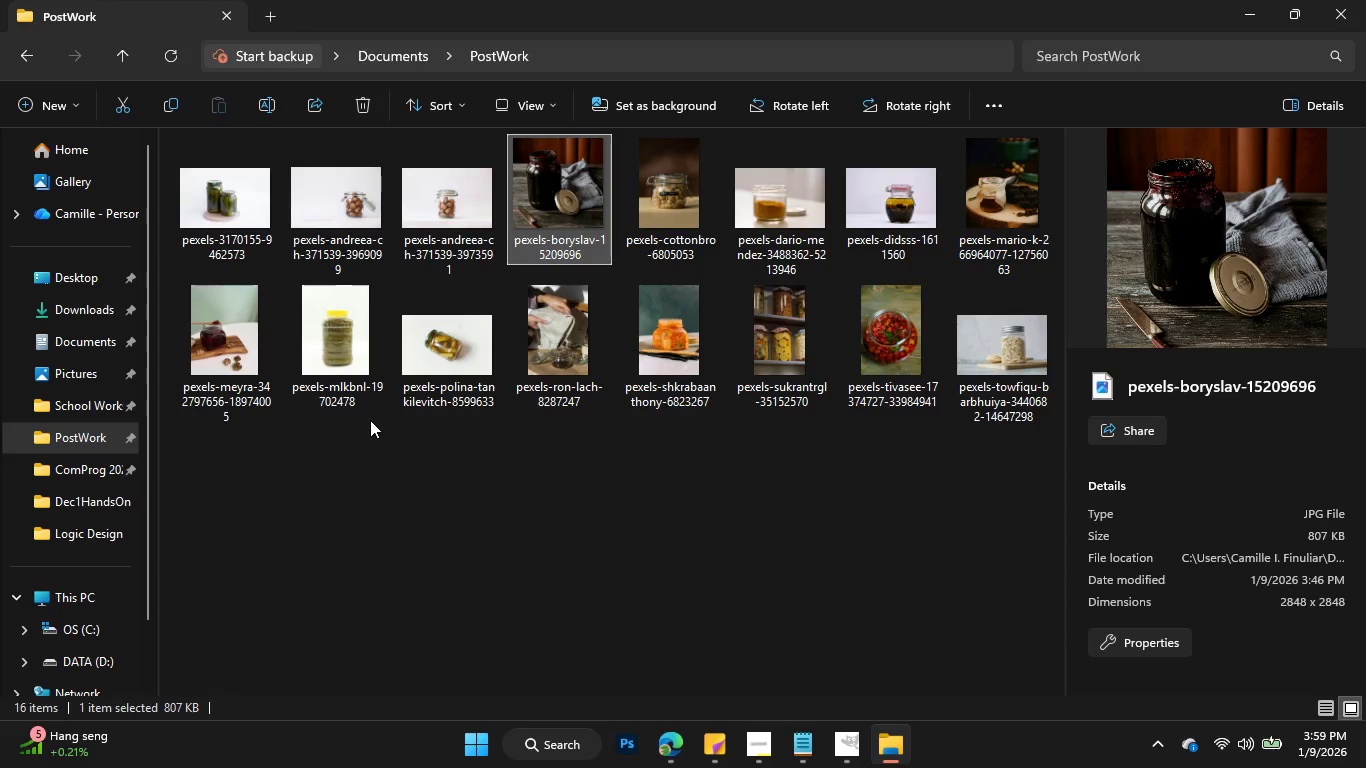 
key(ArrowLeft)
 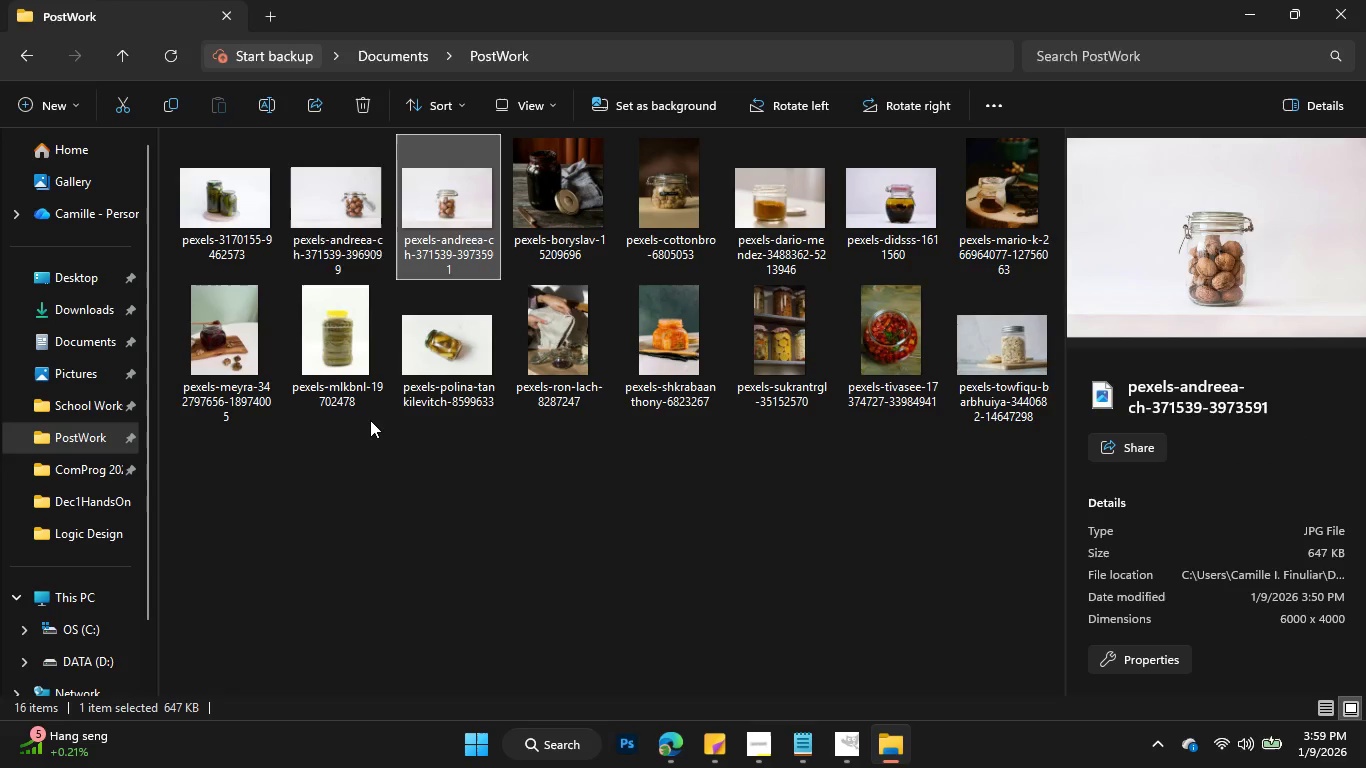 
key(ArrowLeft)
 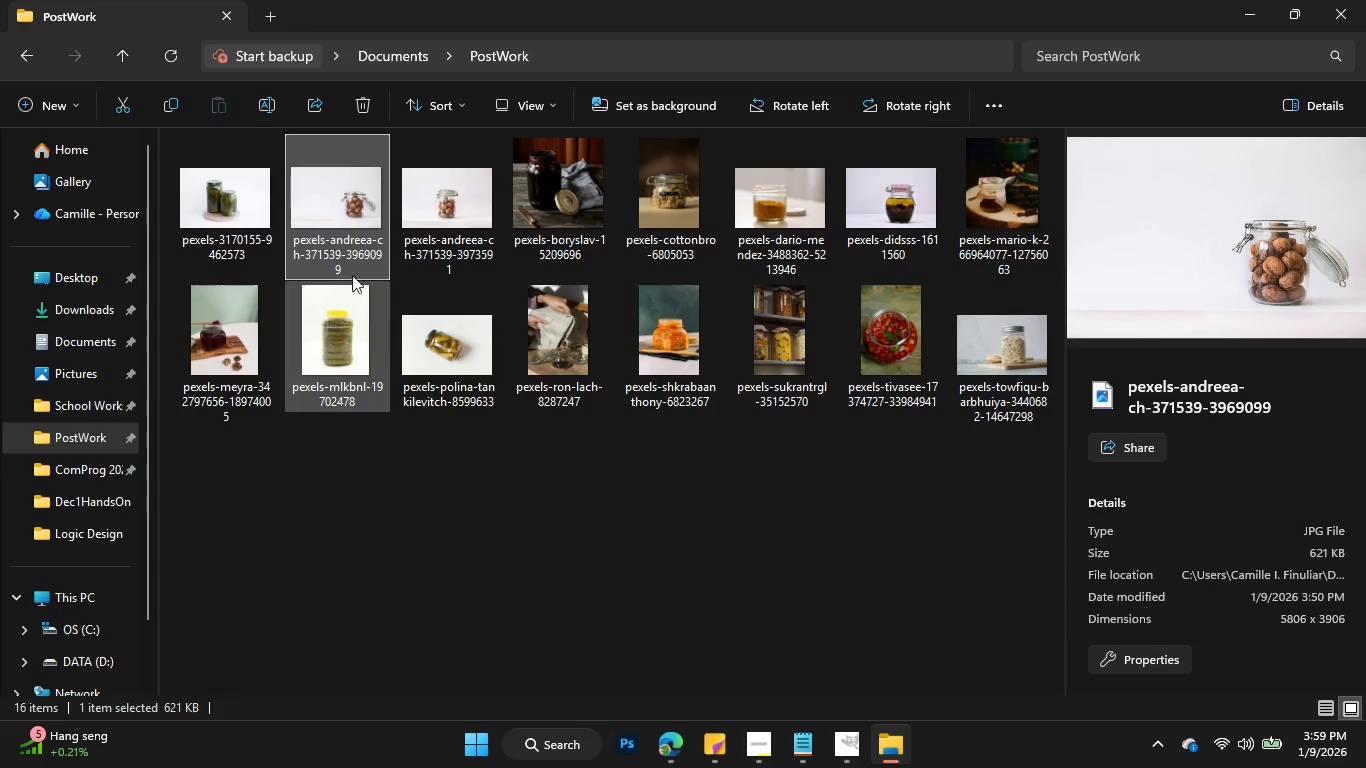 
left_click([418, 209])
 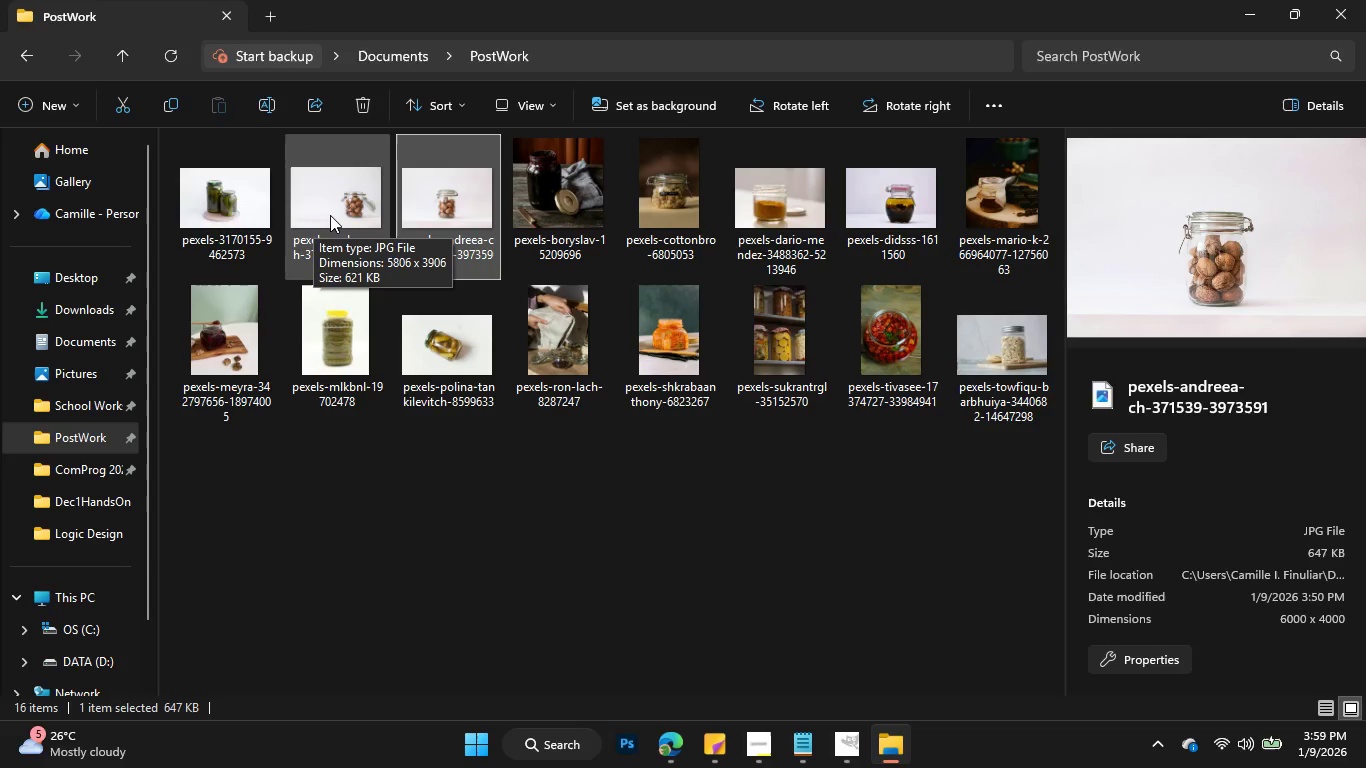 
wait(13.36)
 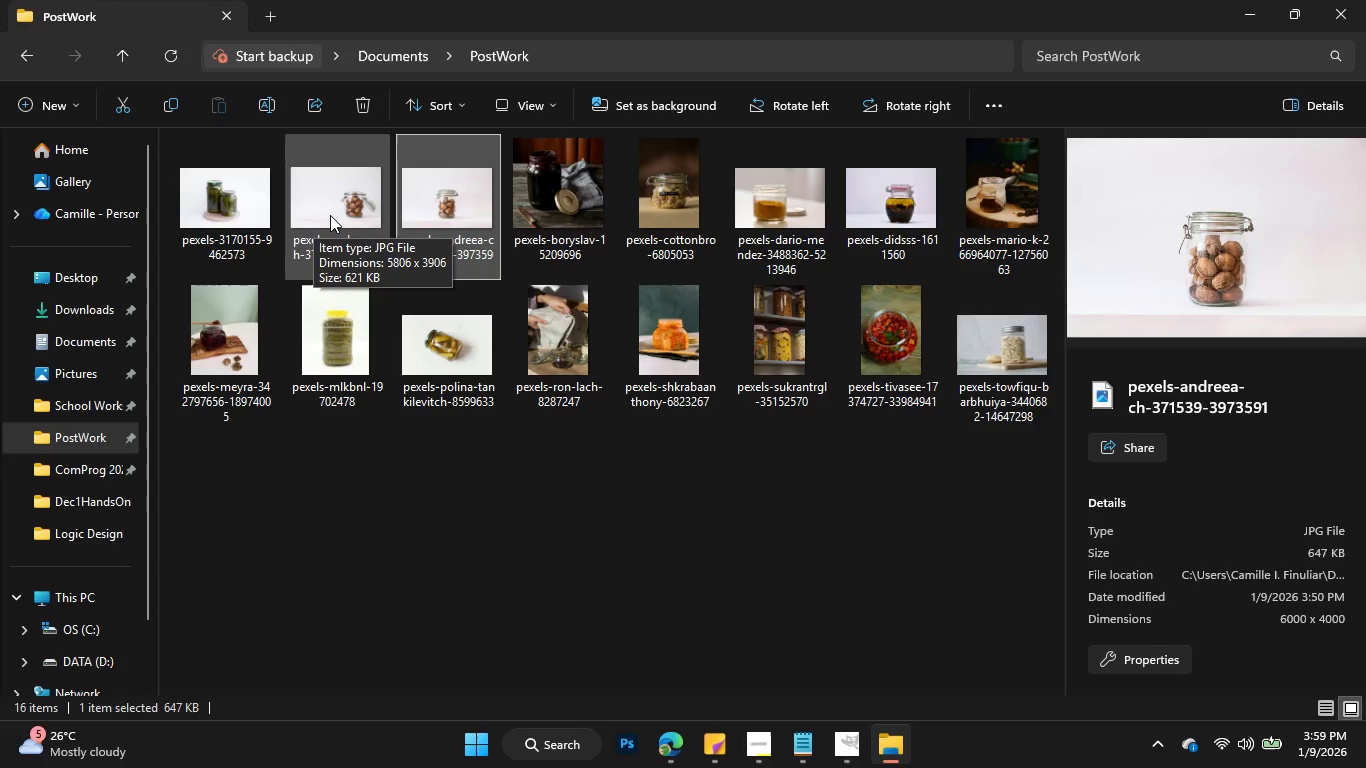 
left_click([247, 347])
 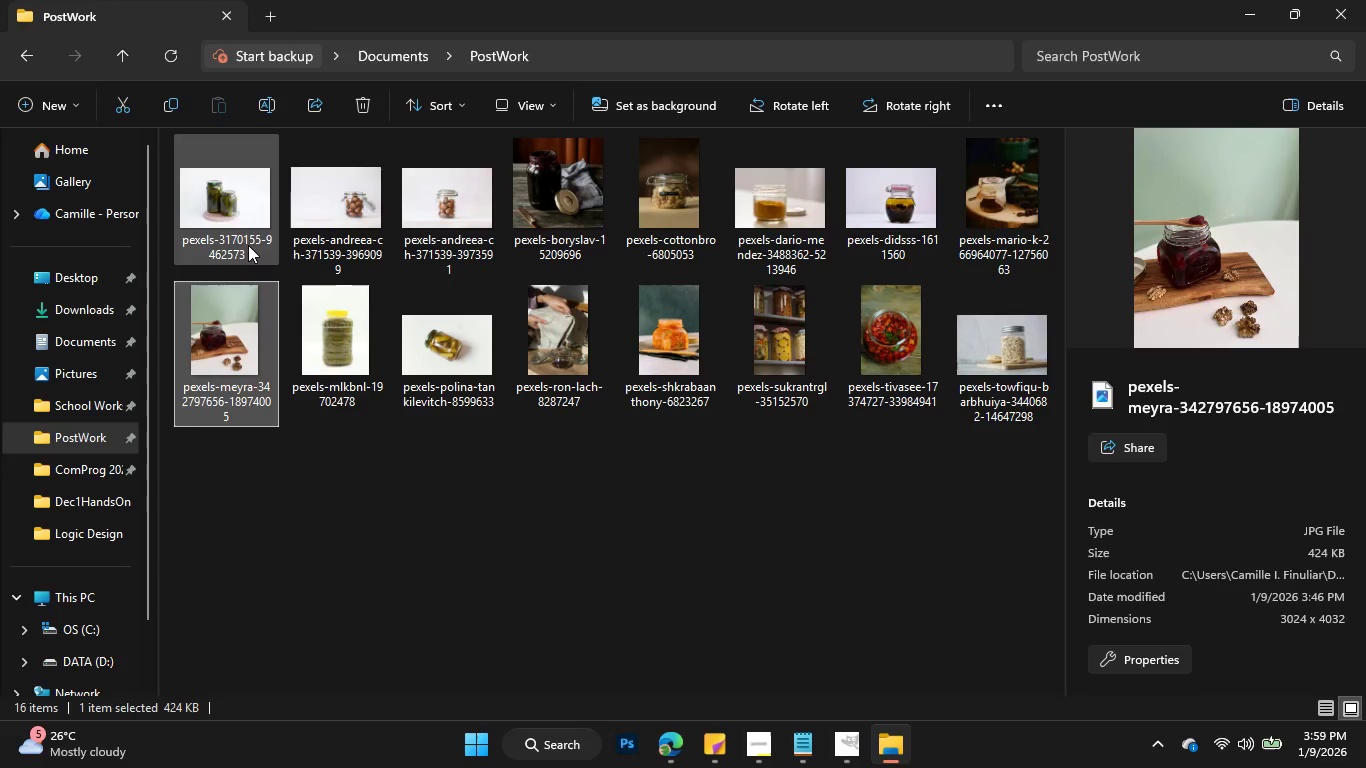 
left_click([248, 237])
 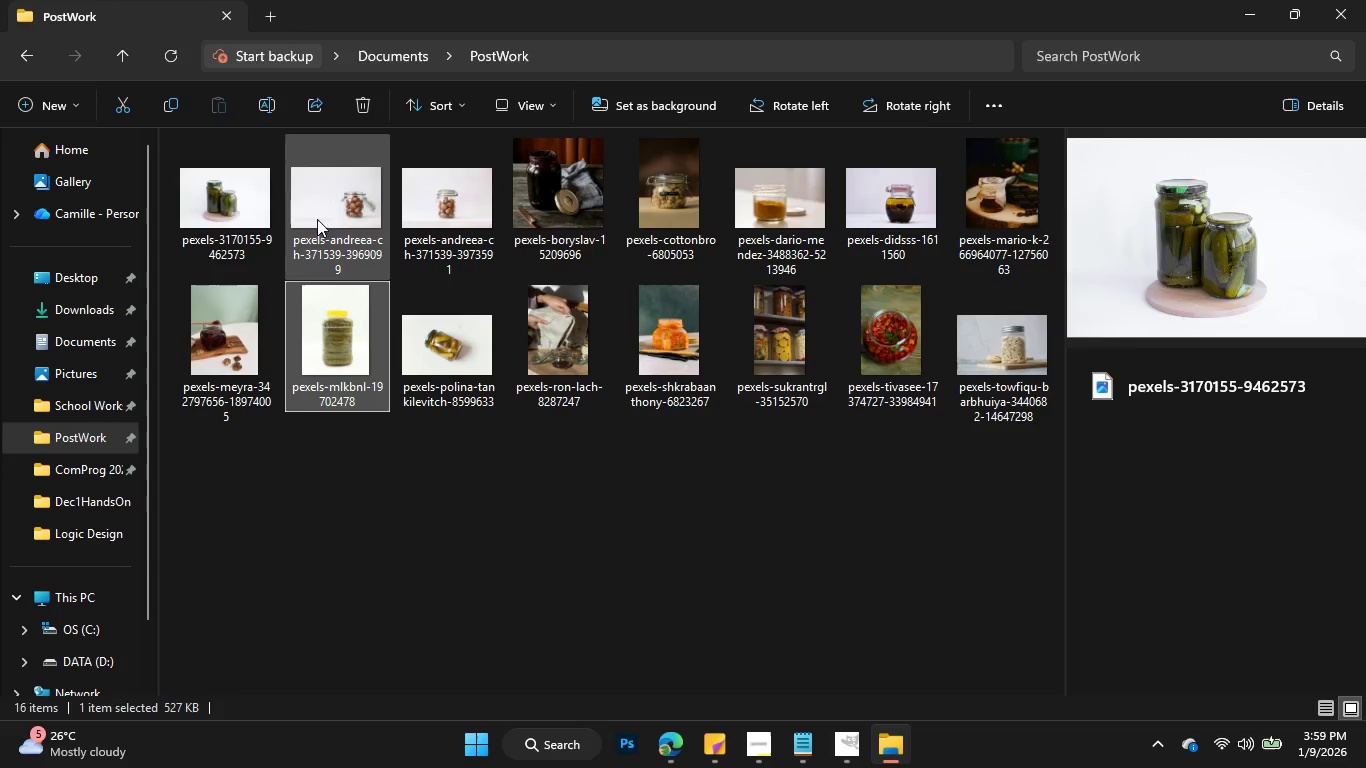 
left_click([321, 213])
 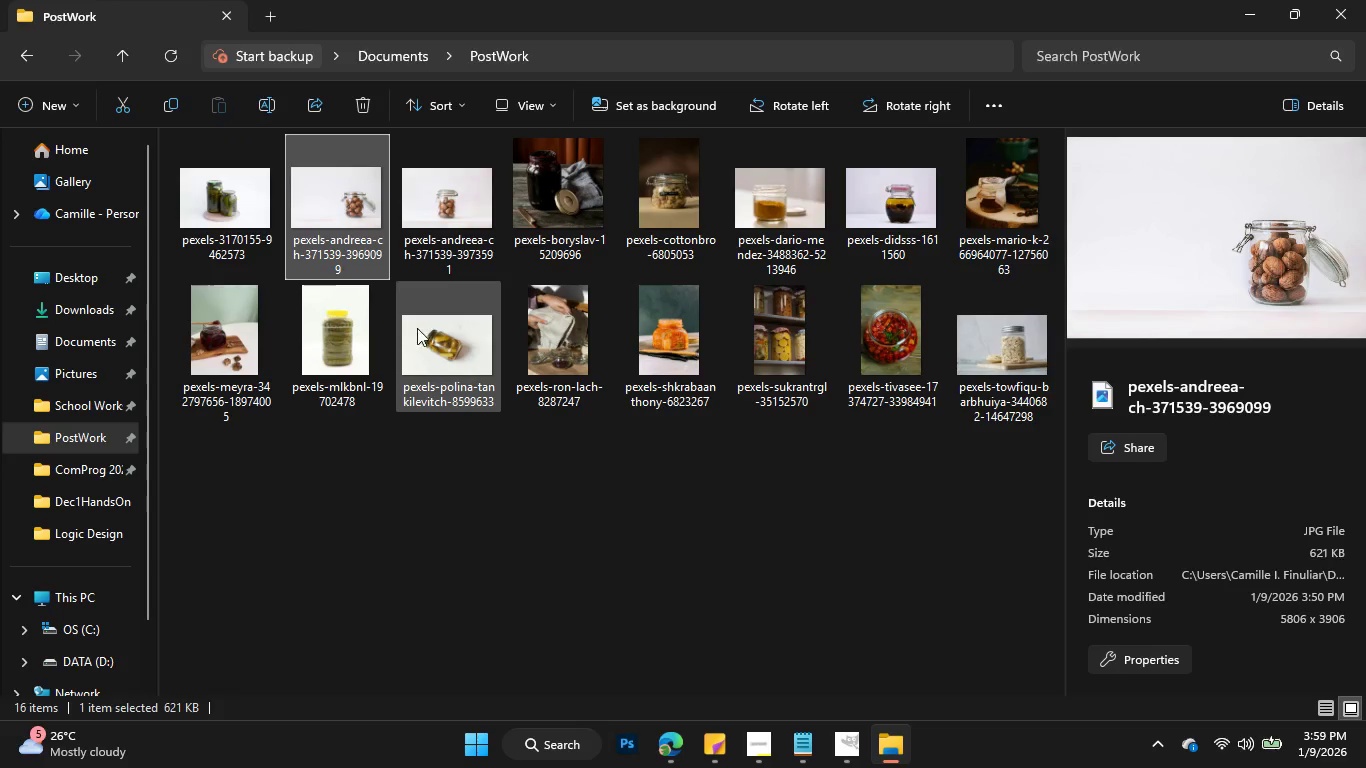 
left_click([418, 329])
 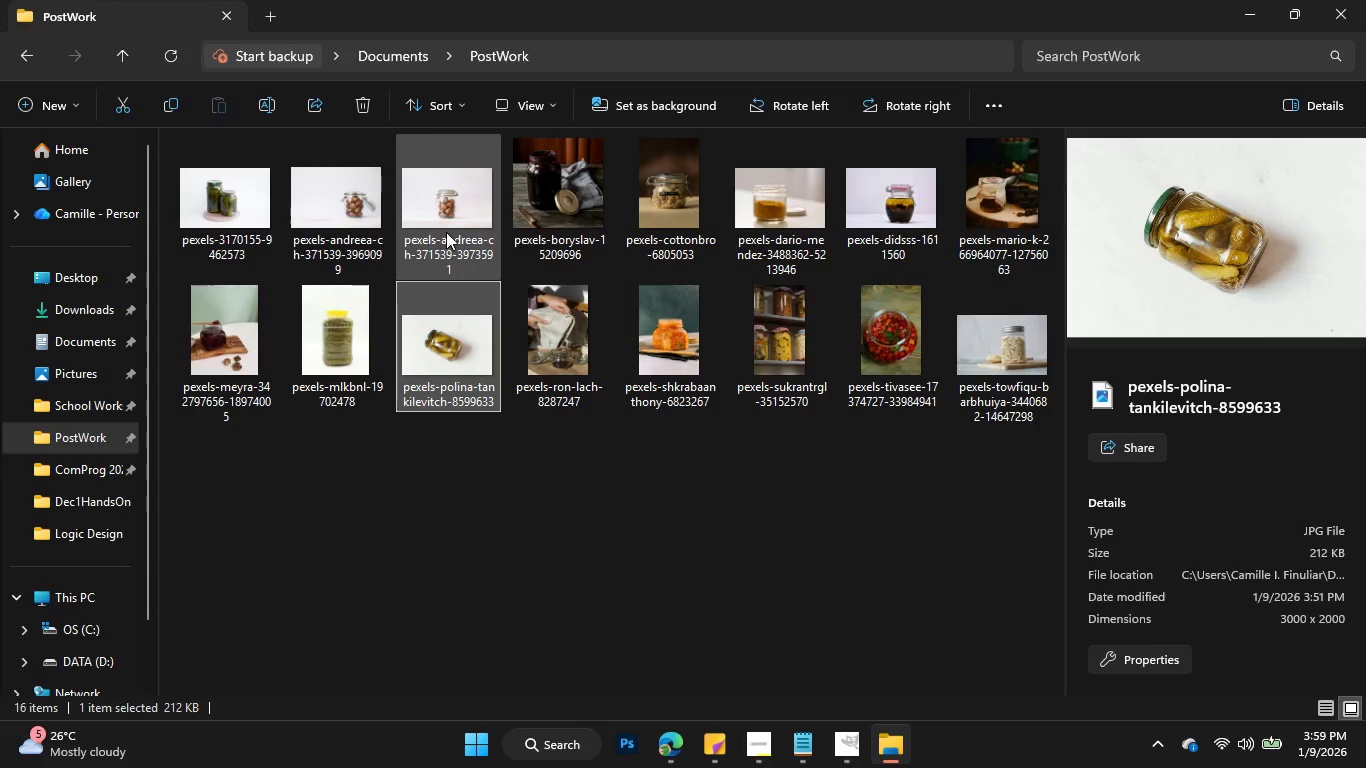 
left_click([449, 229])
 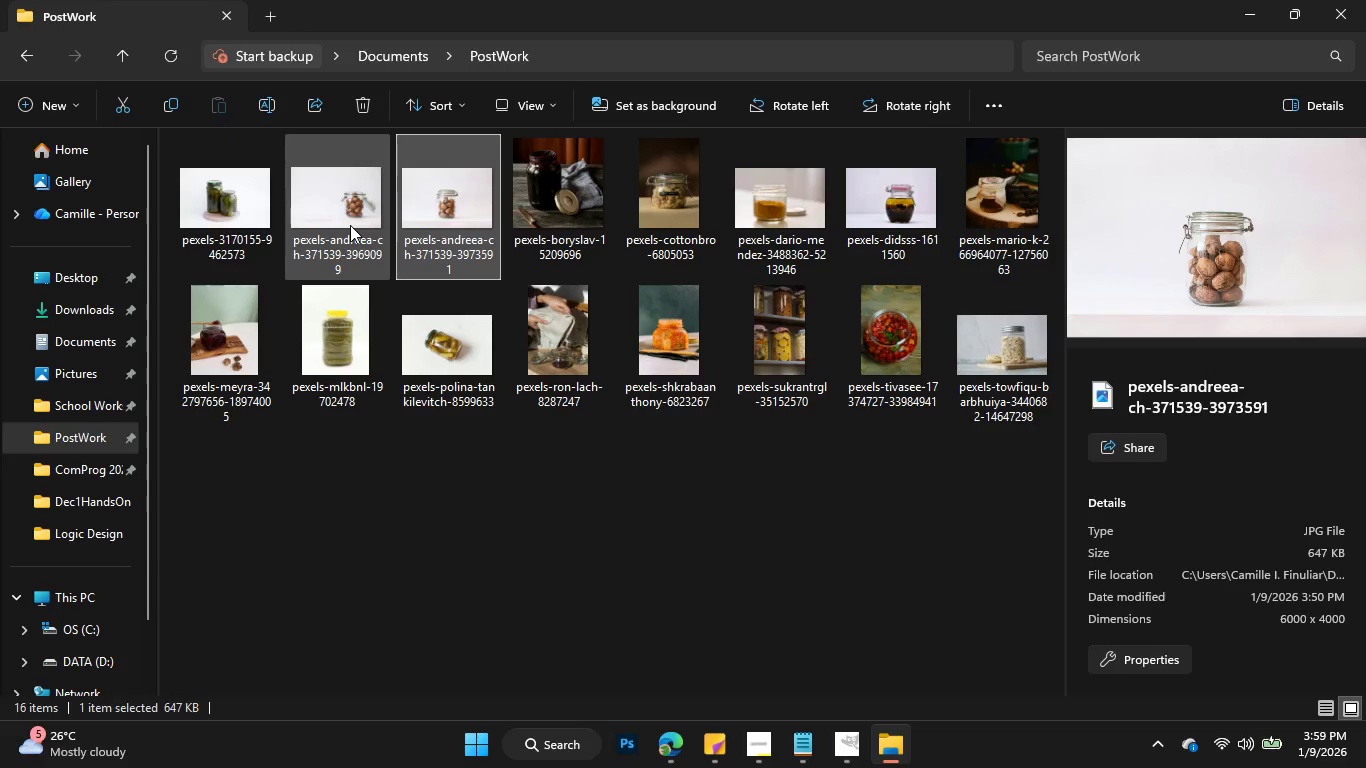 
left_click([350, 225])
 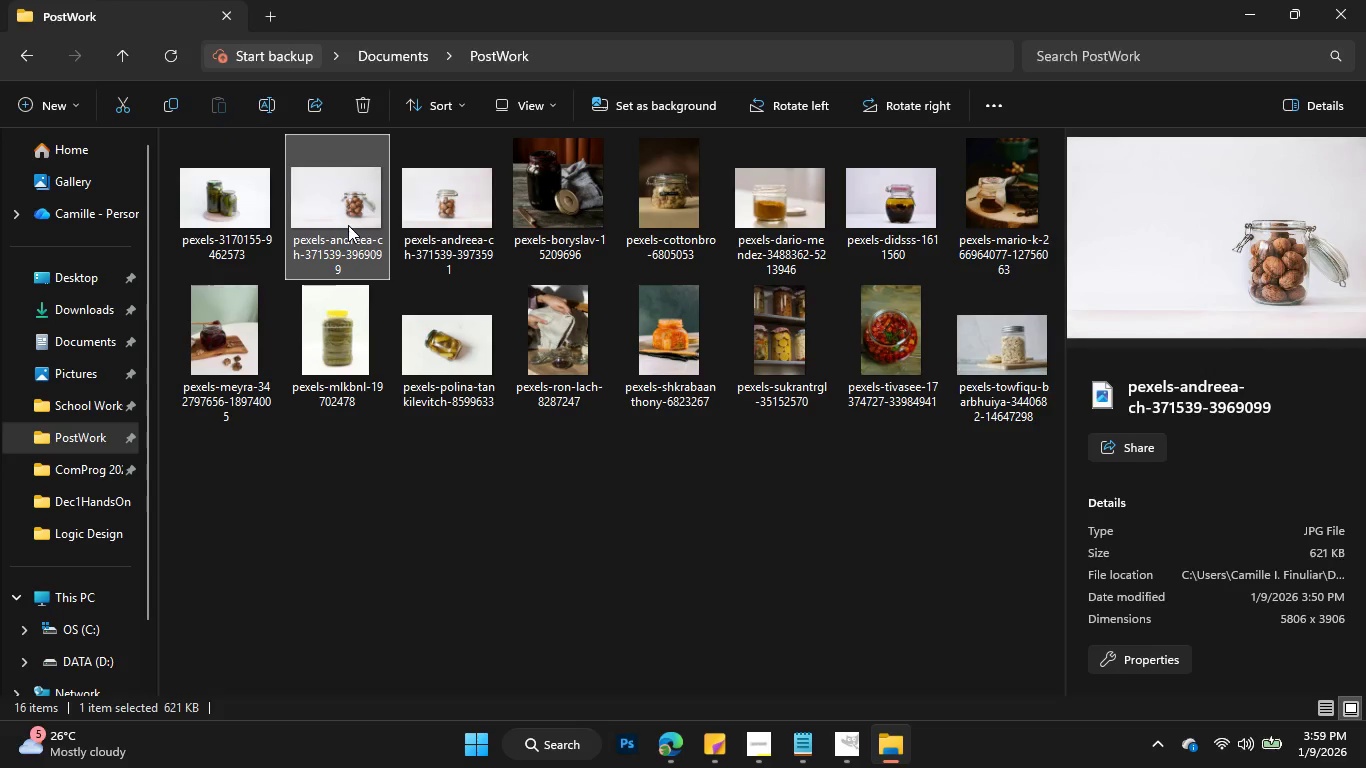 
key(Delete)
 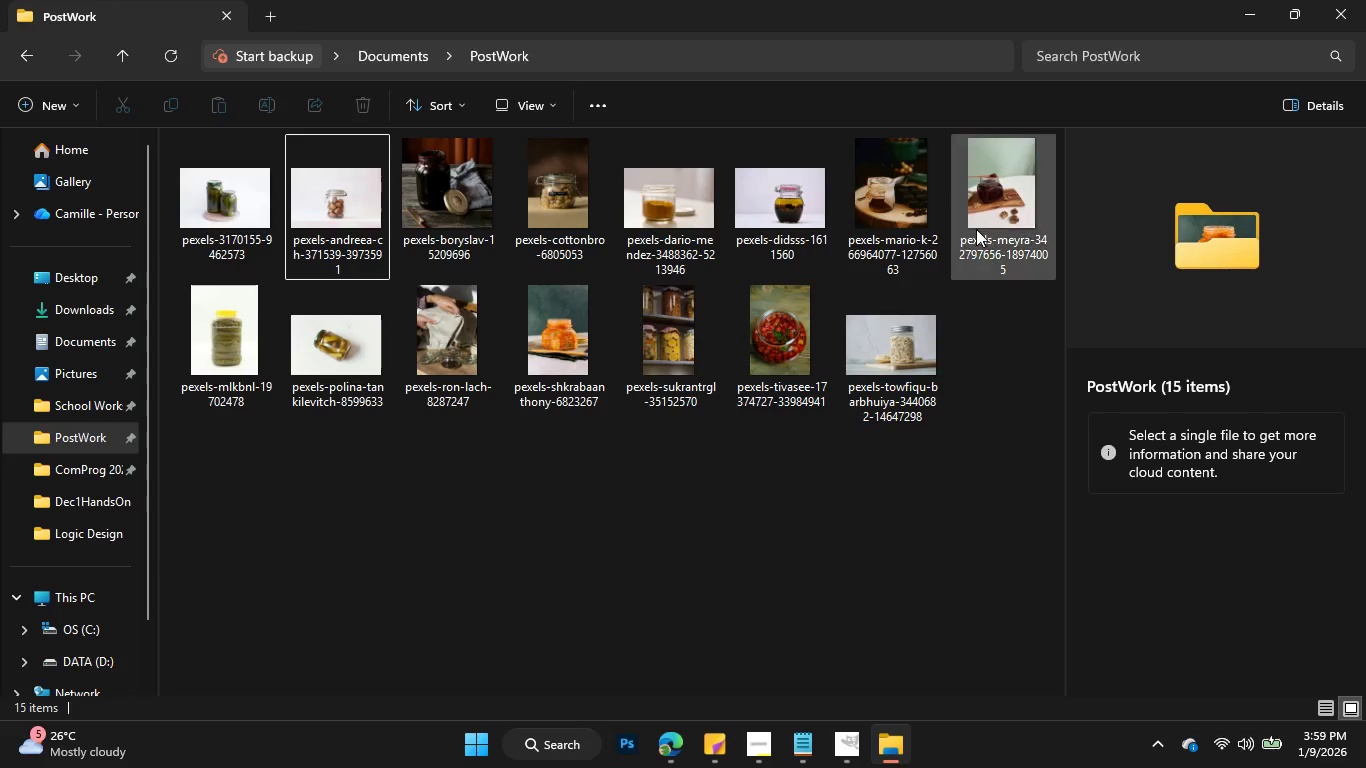 
left_click([477, 231])
 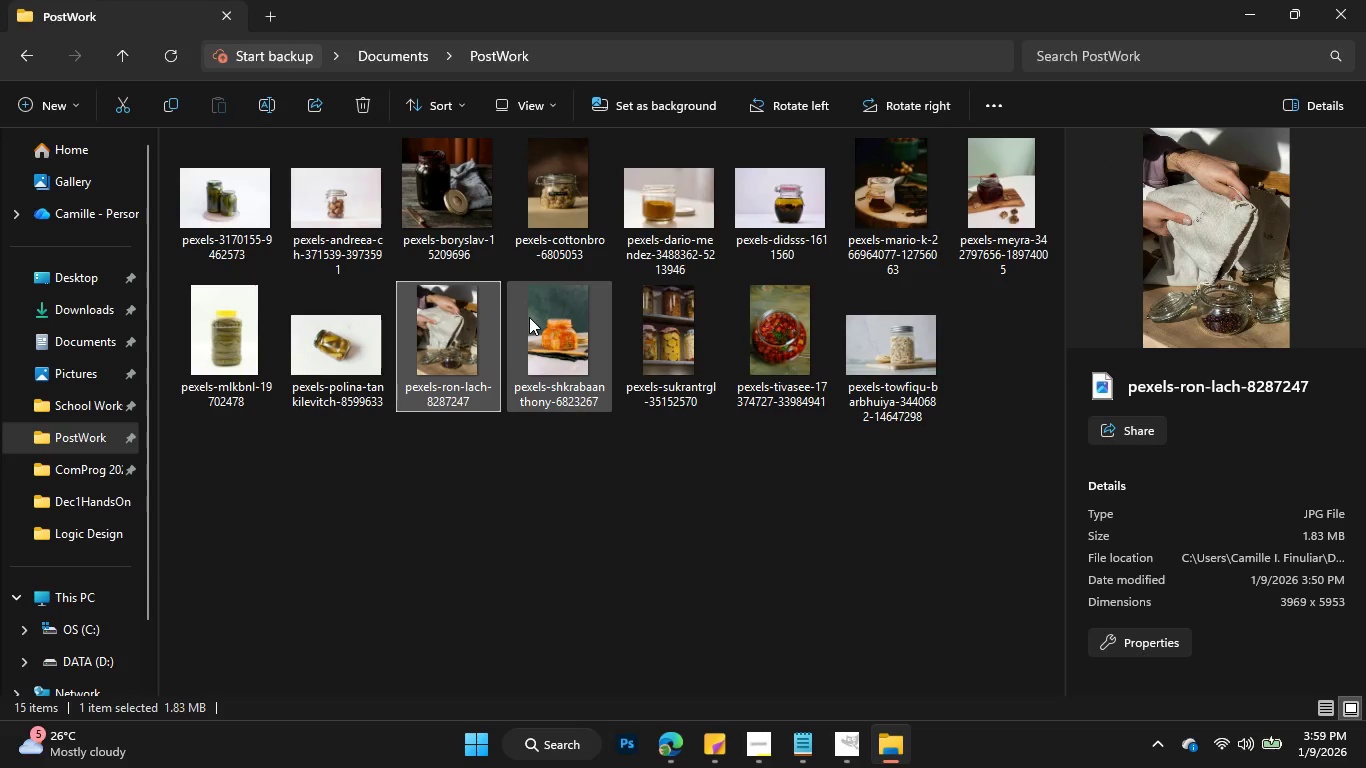 
left_click([454, 214])
 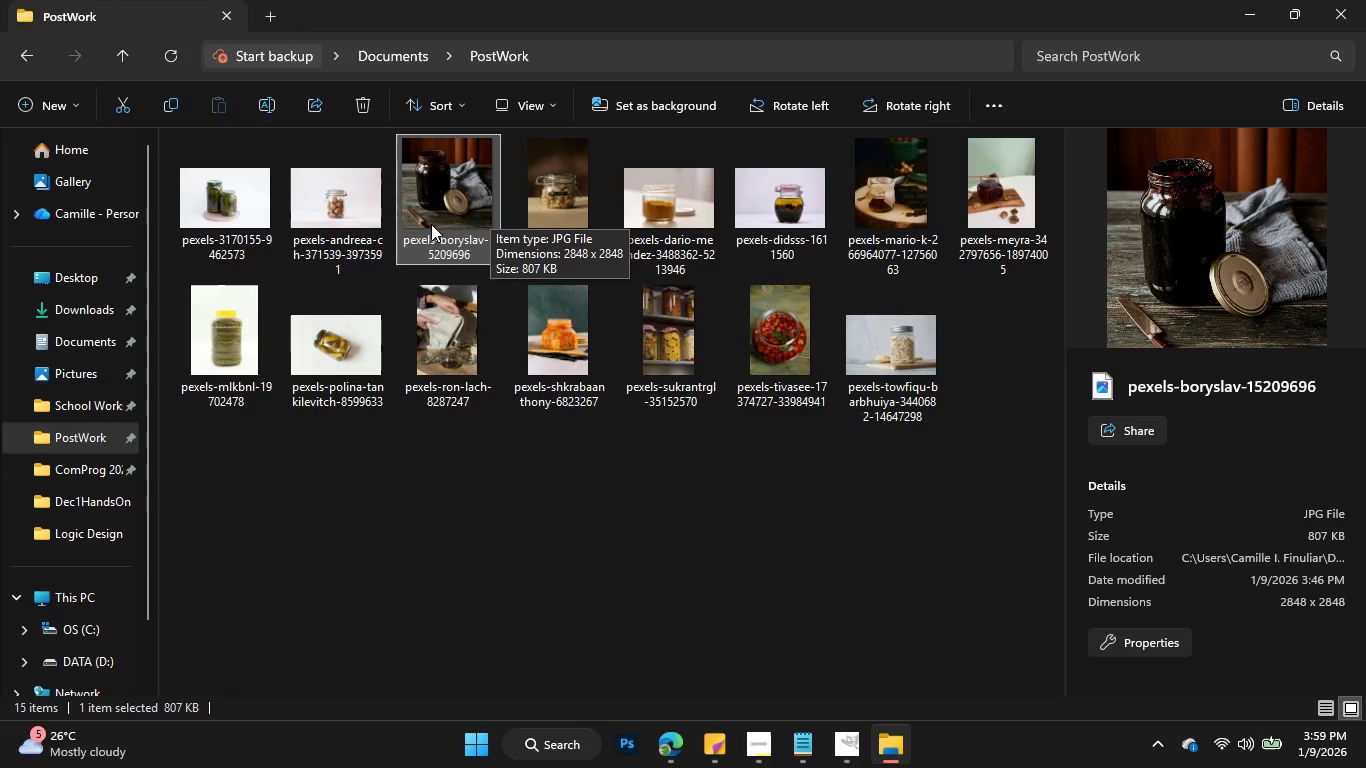 
wait(7.36)
 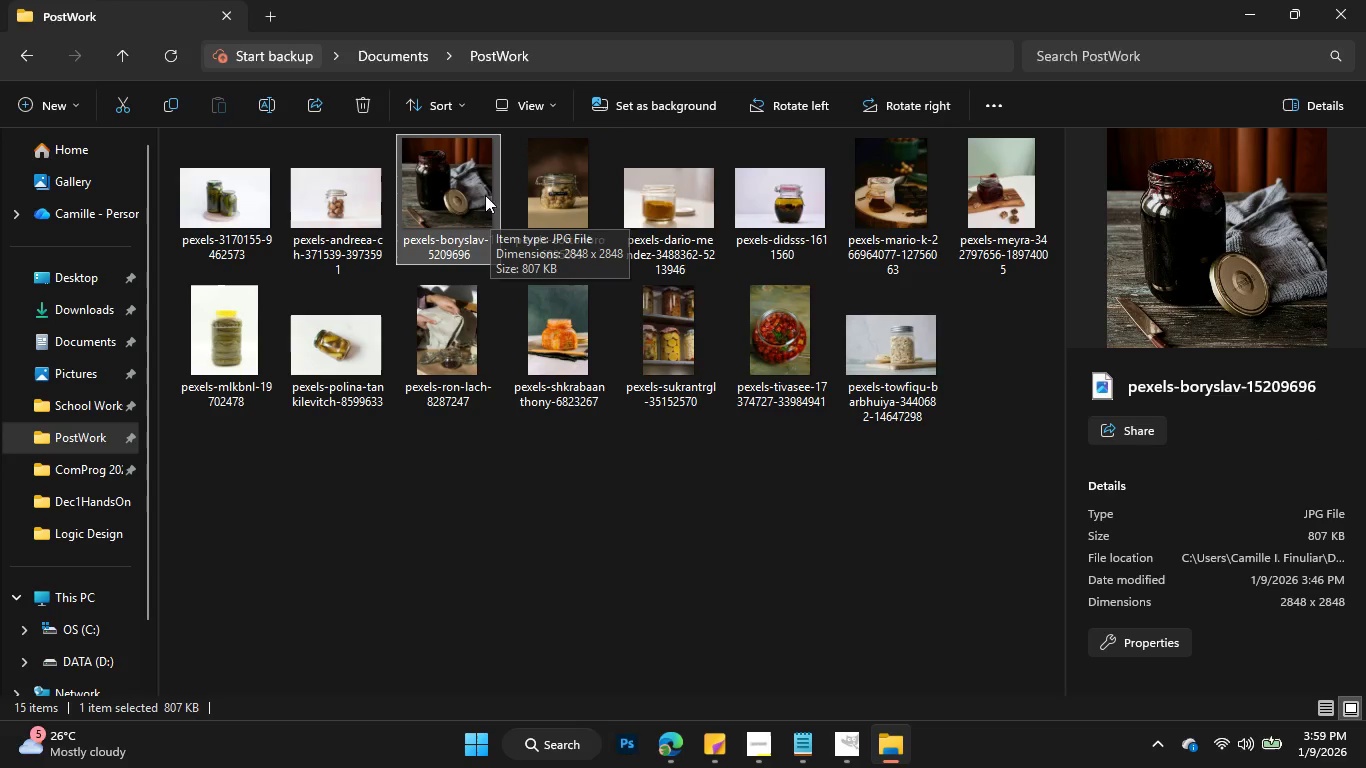 
left_click([657, 333])
 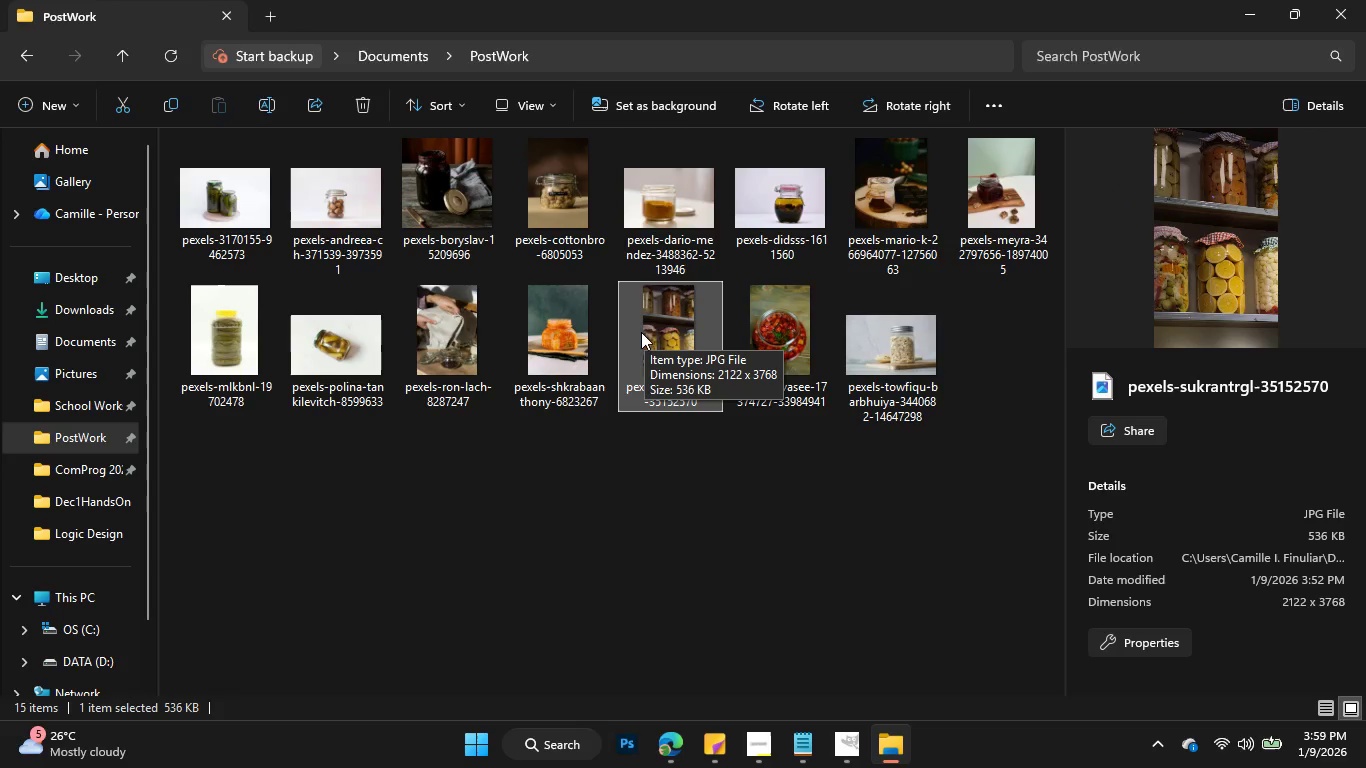 
wait(5.09)
 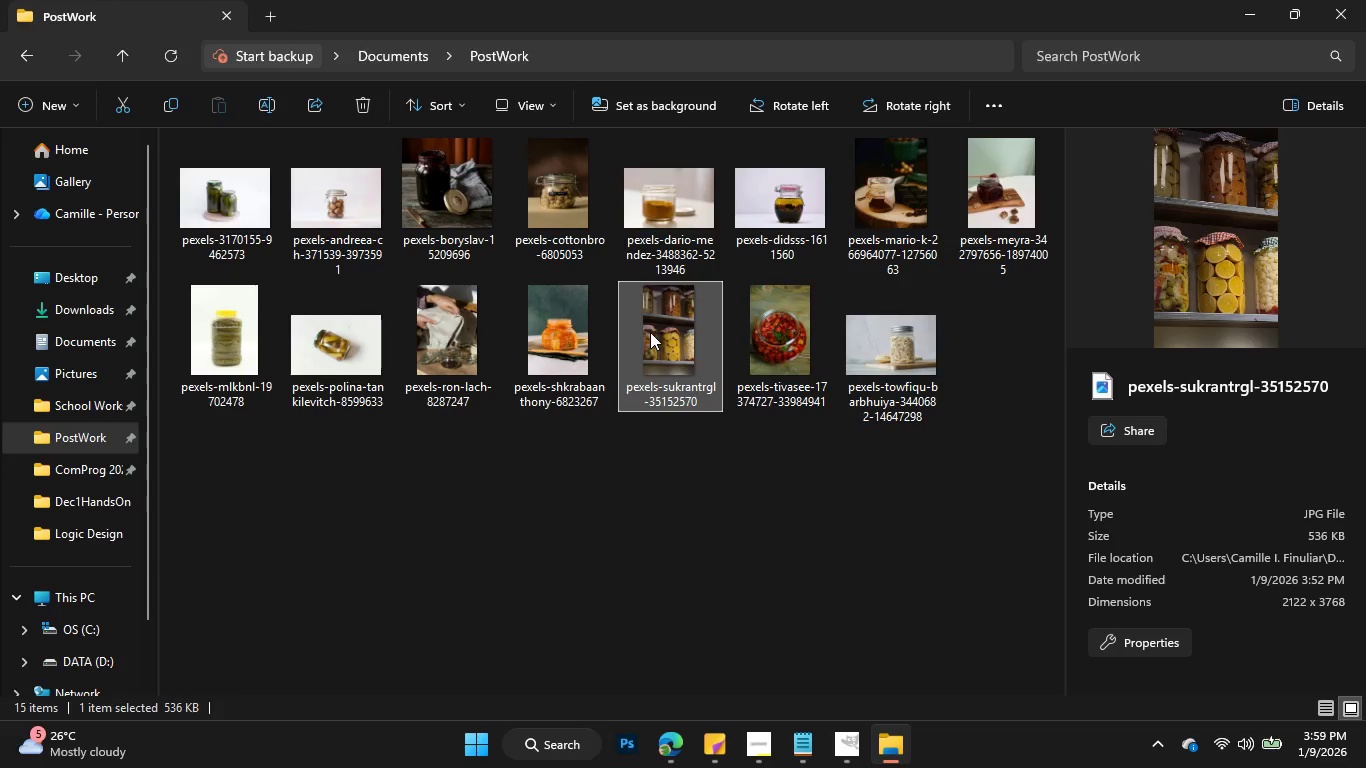 
key(Delete)
 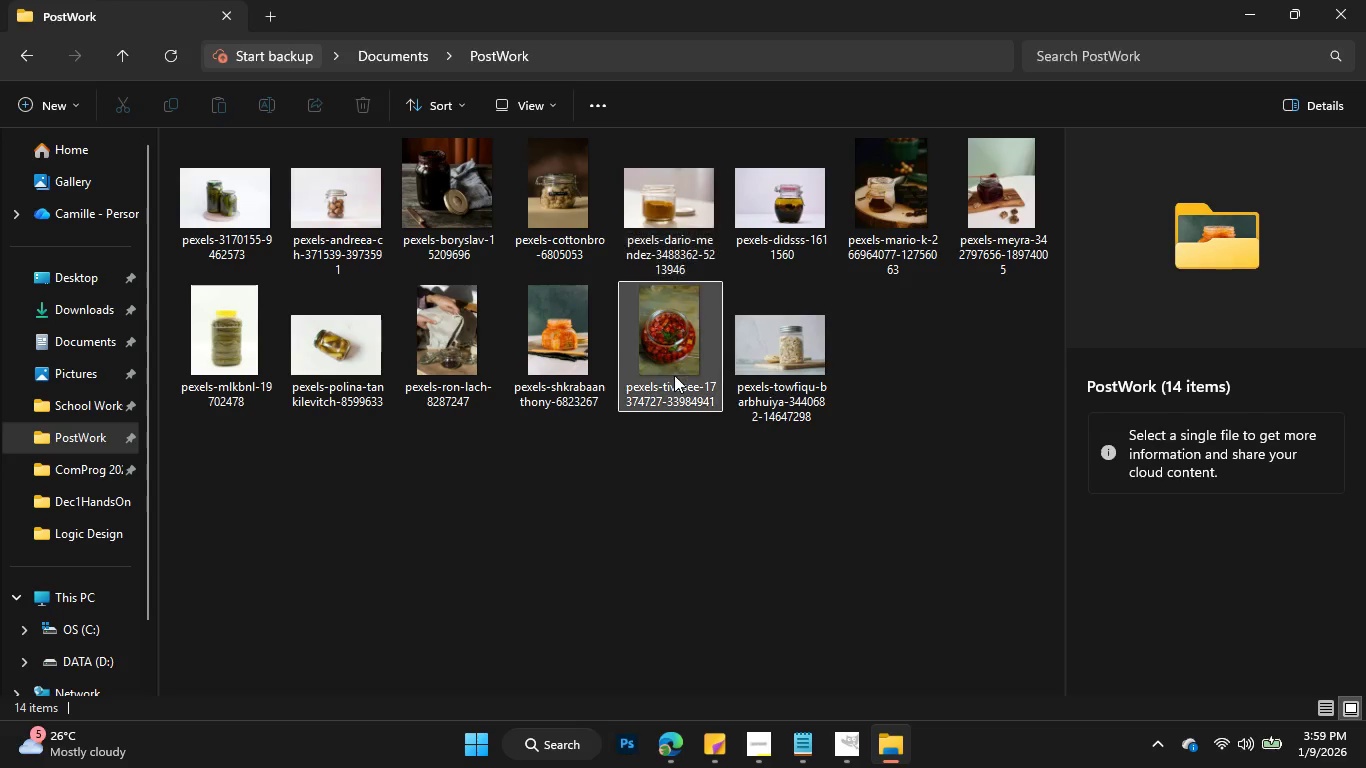 
mouse_move([796, 311])
 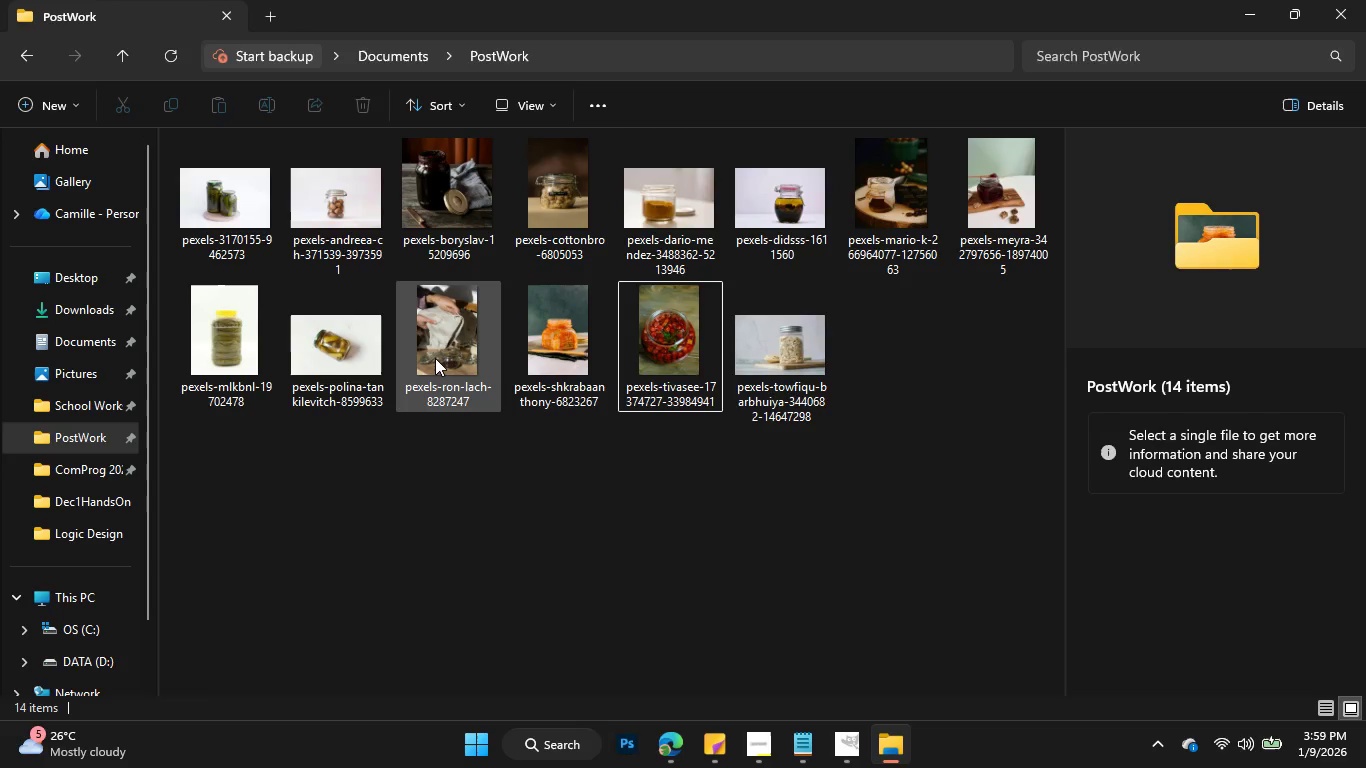 
left_click([435, 358])
 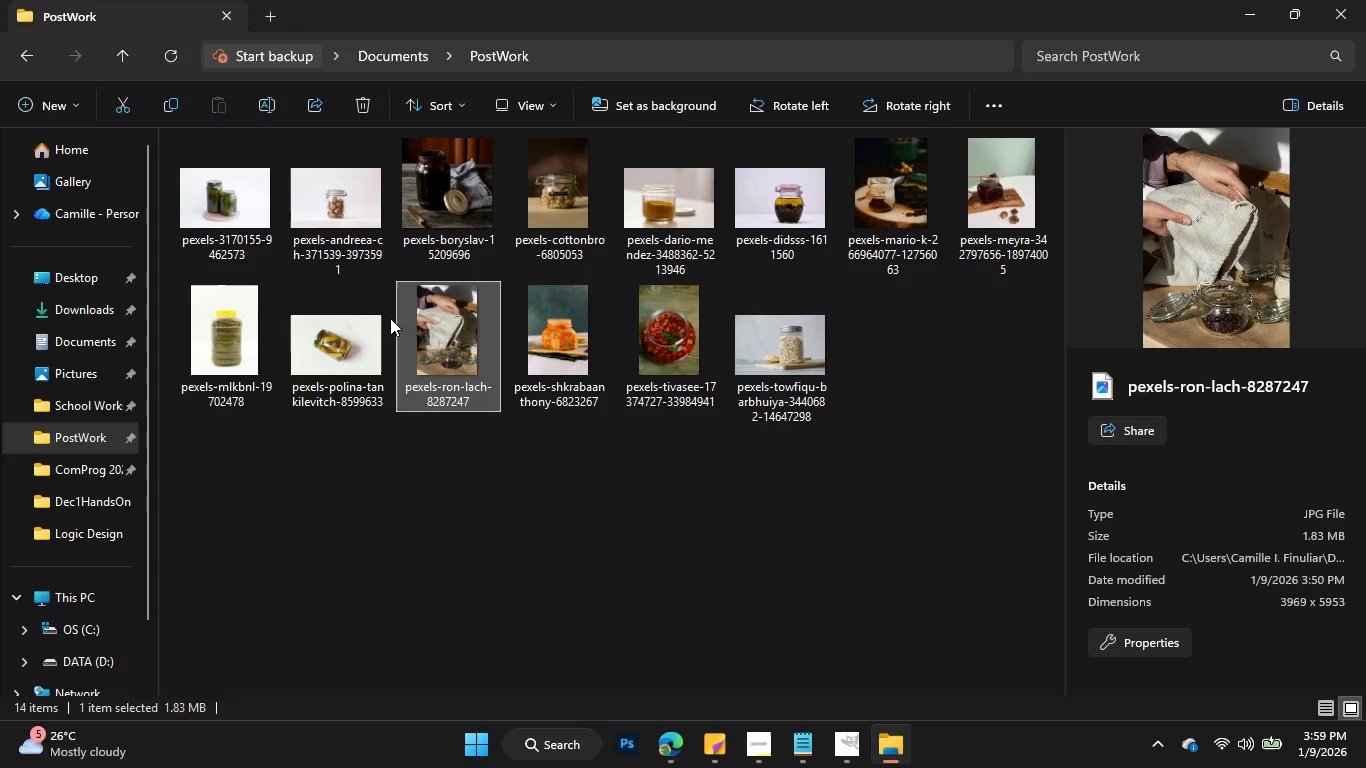 
key(Delete)
 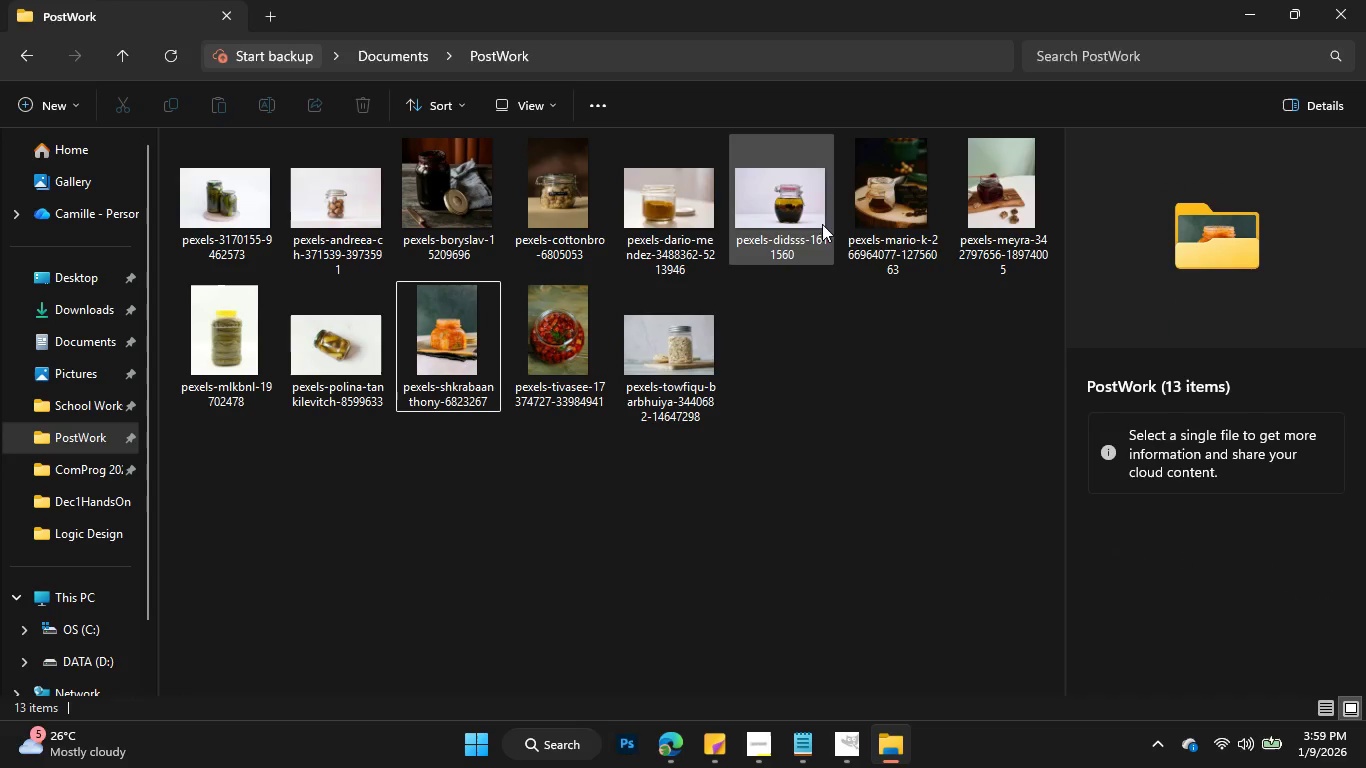 
wait(5.25)
 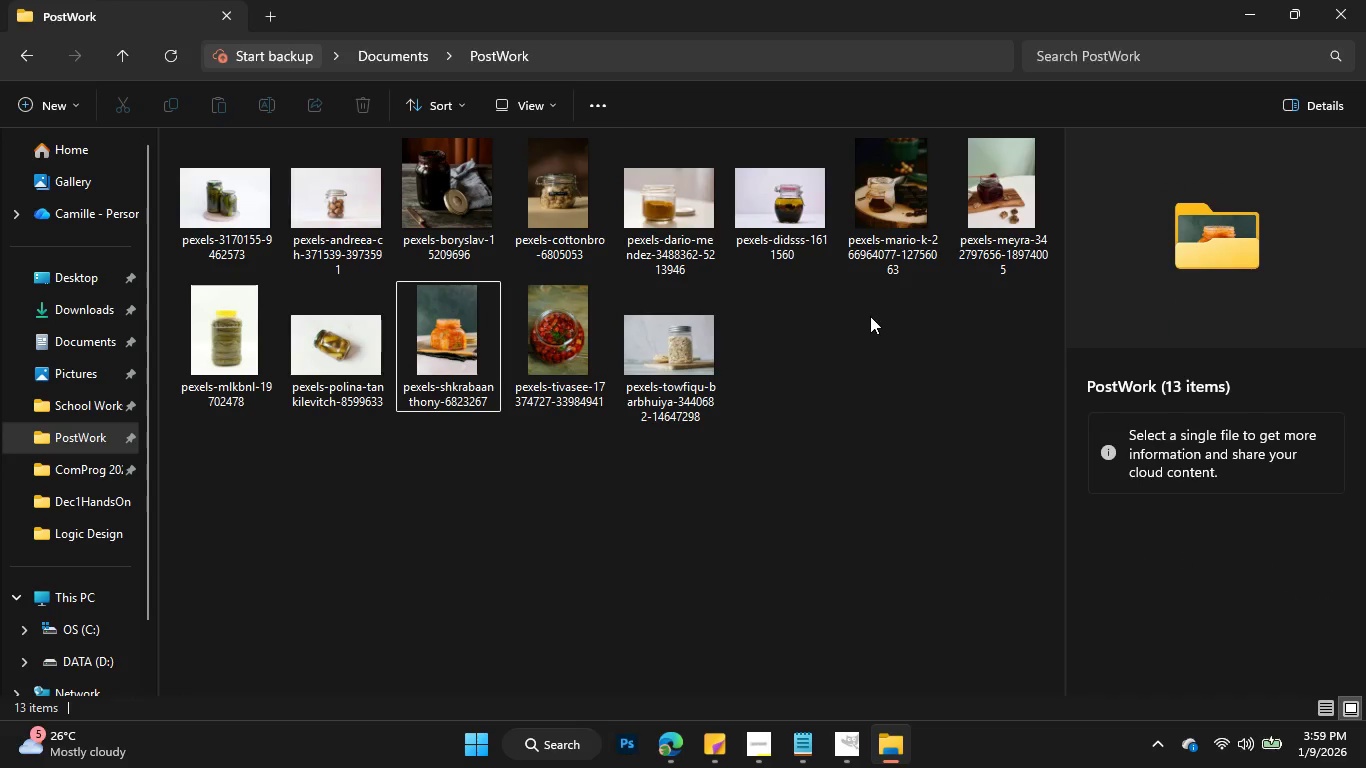 
mouse_move([545, 362])
 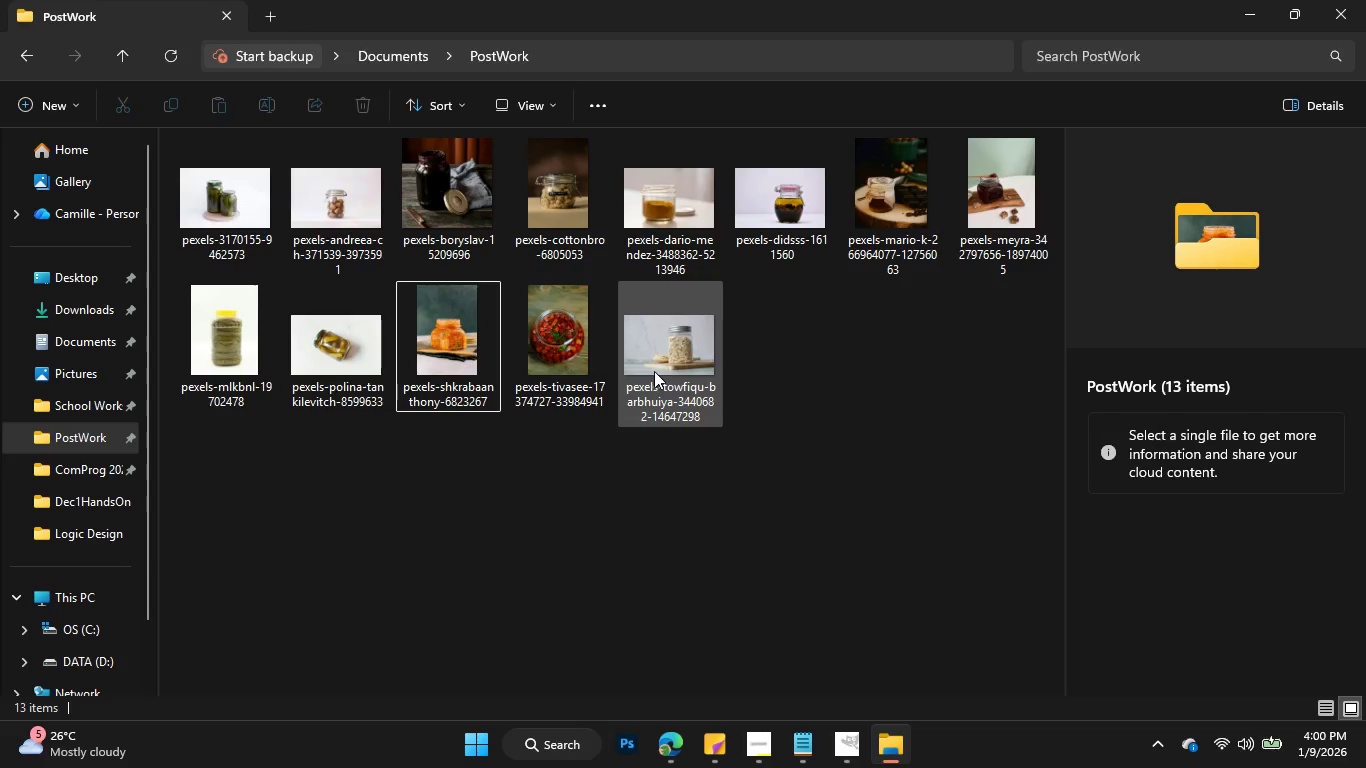 
mouse_move([586, 330])
 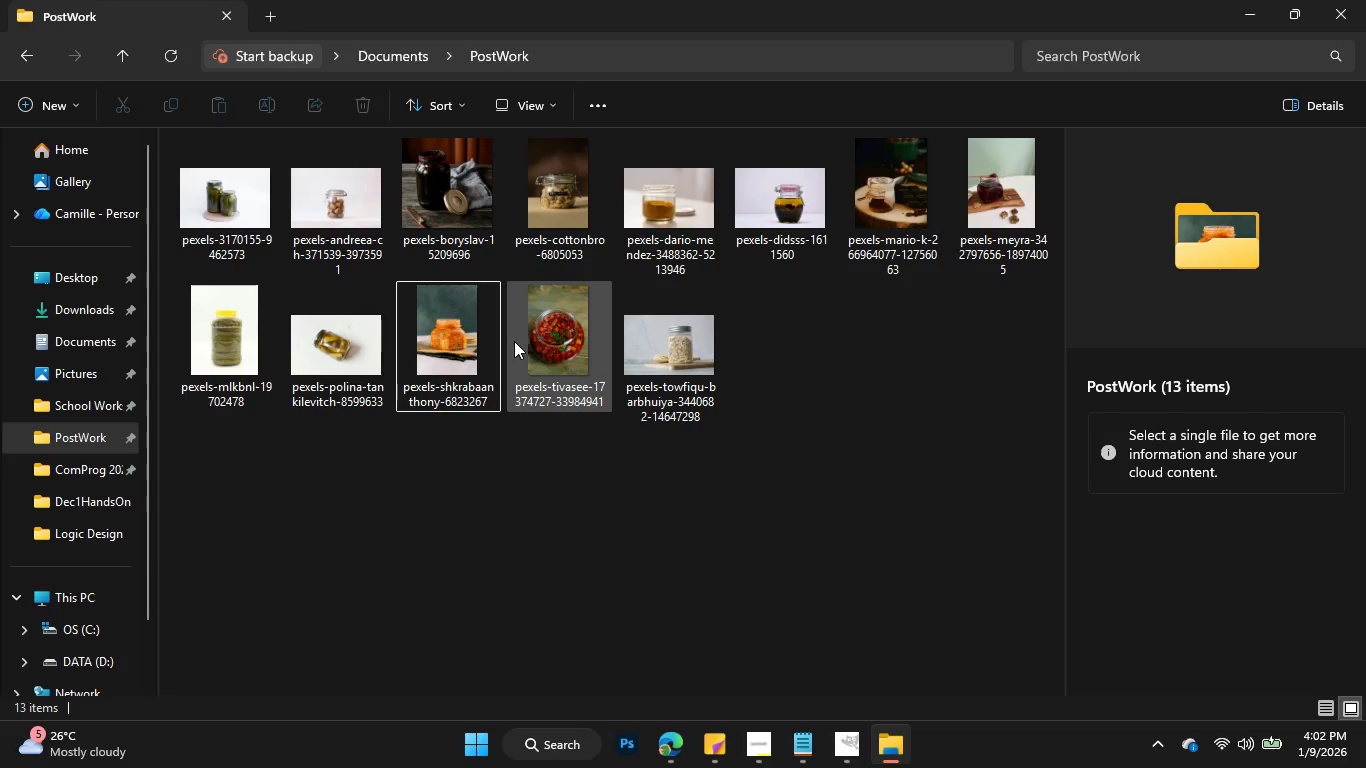 
wait(135.55)
 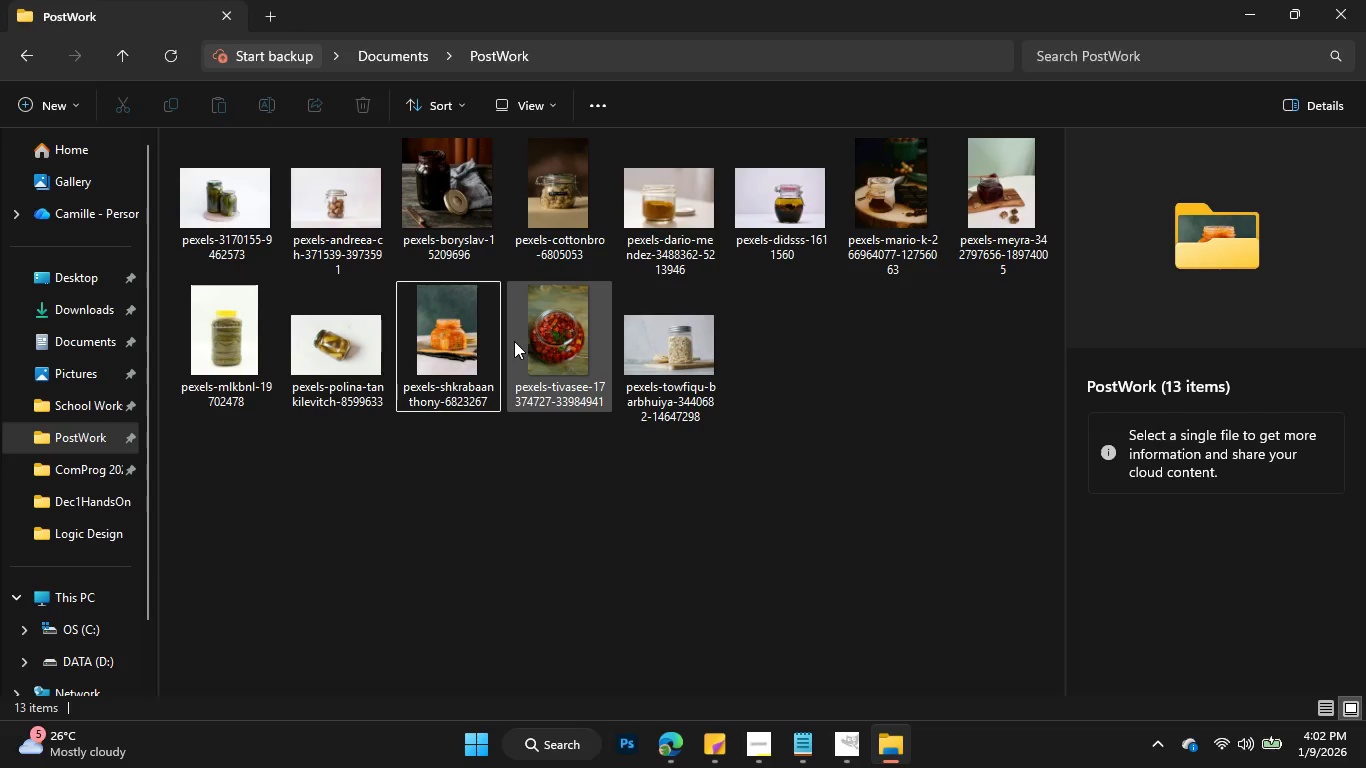 
left_click([757, 614])